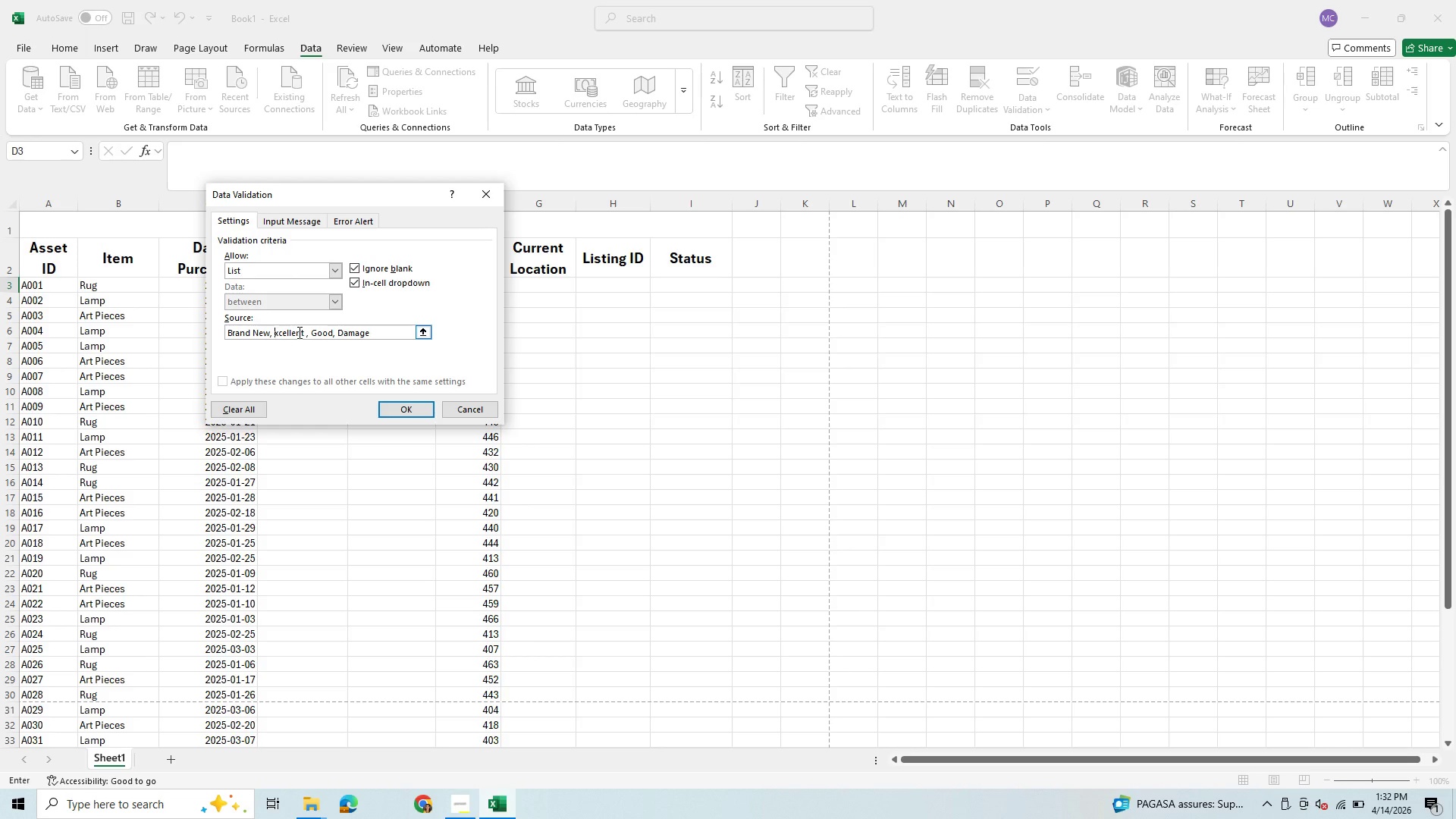 
key(Backspace)
 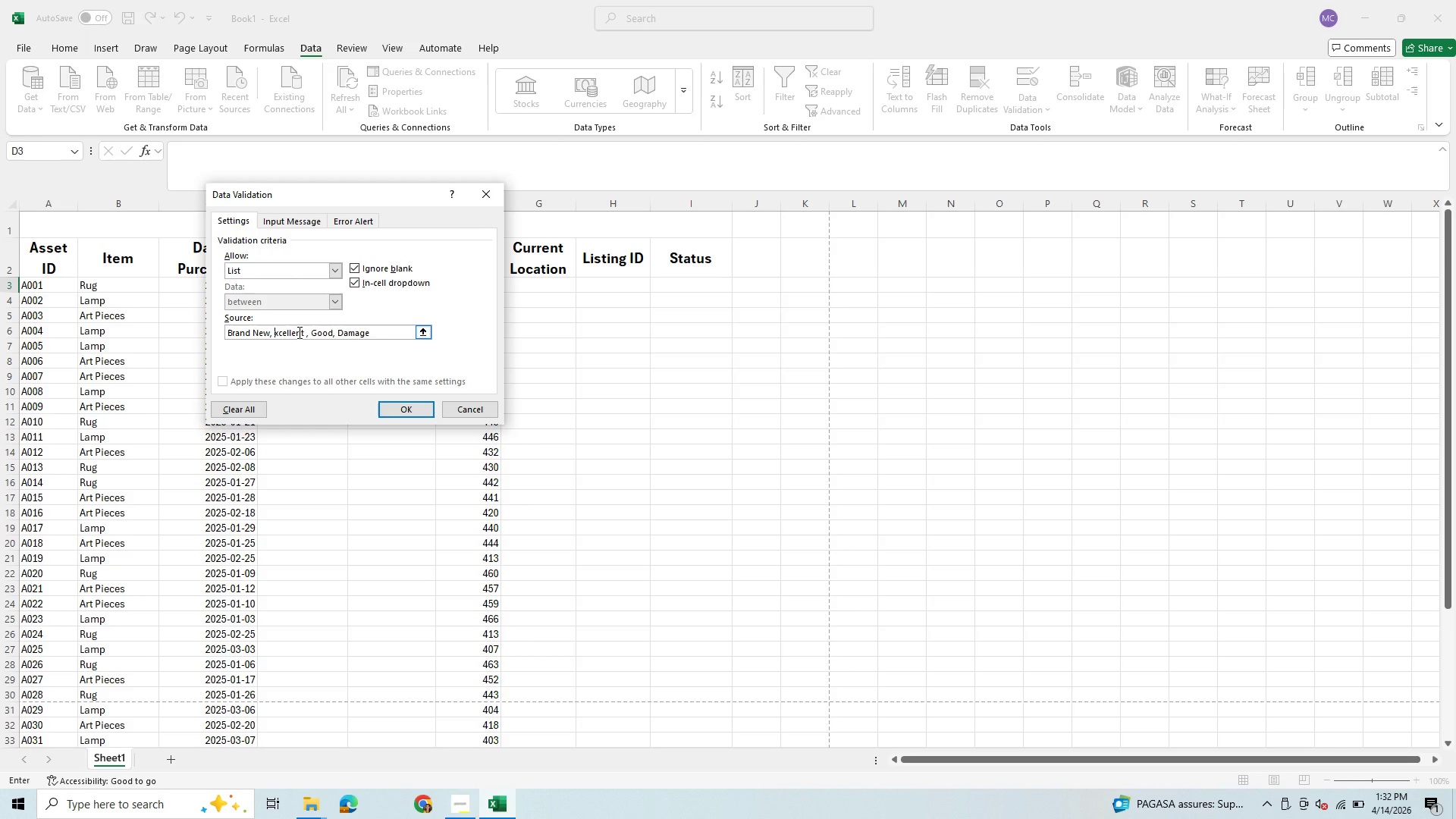 
key(E)
 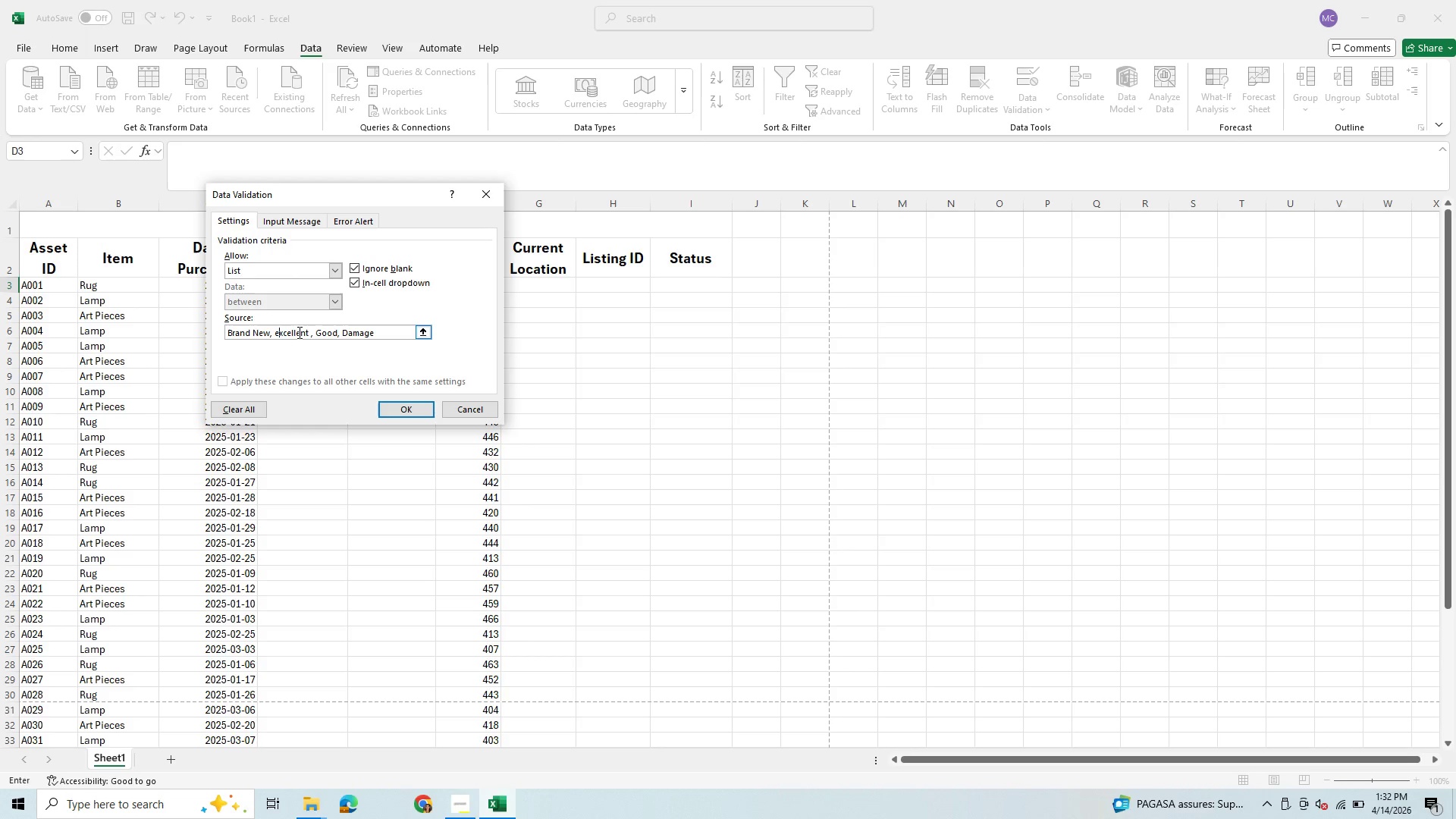 
key(Backspace)
 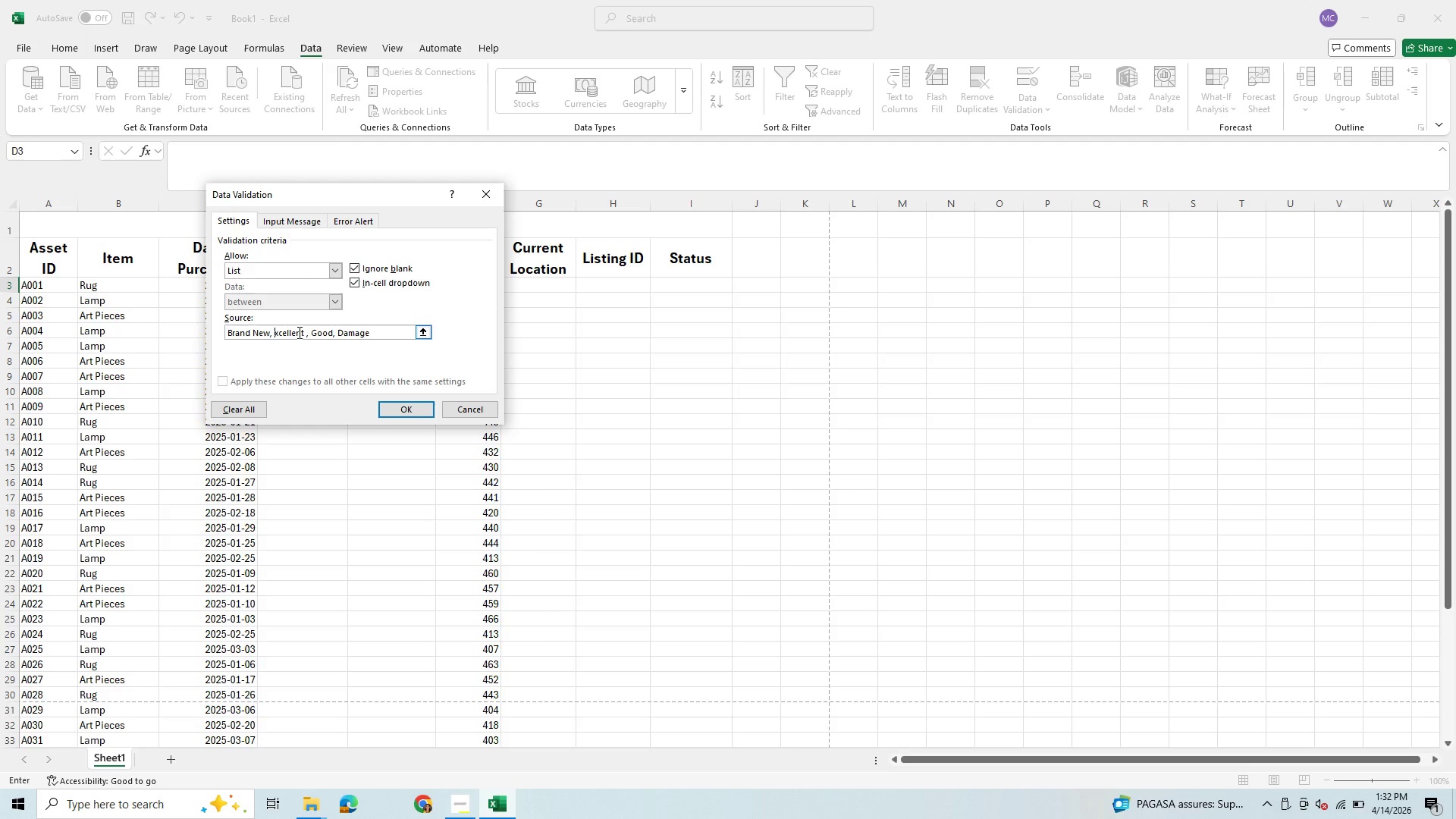 
key(CapsLock)
 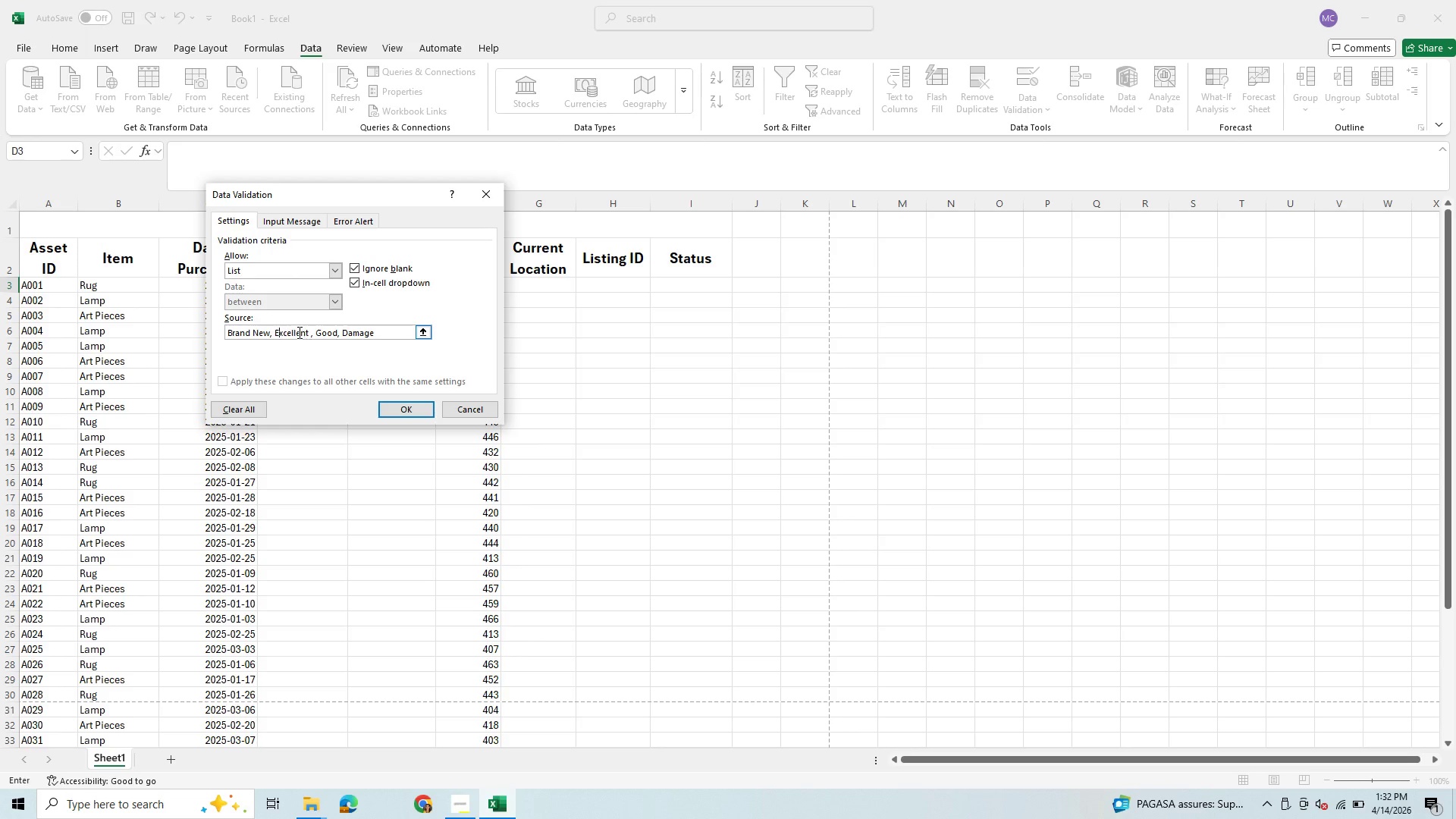 
key(E)
 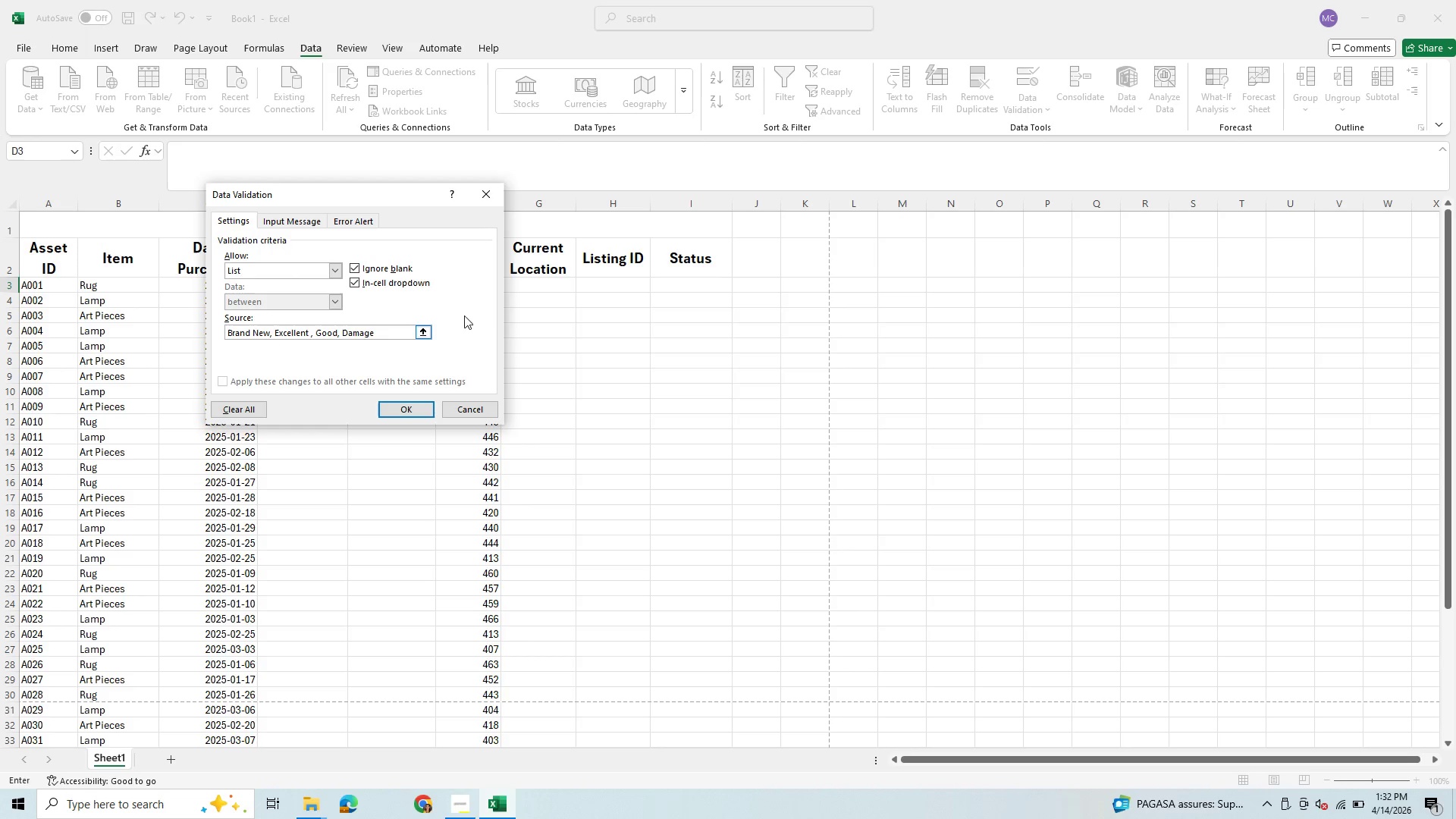 
wait(6.55)
 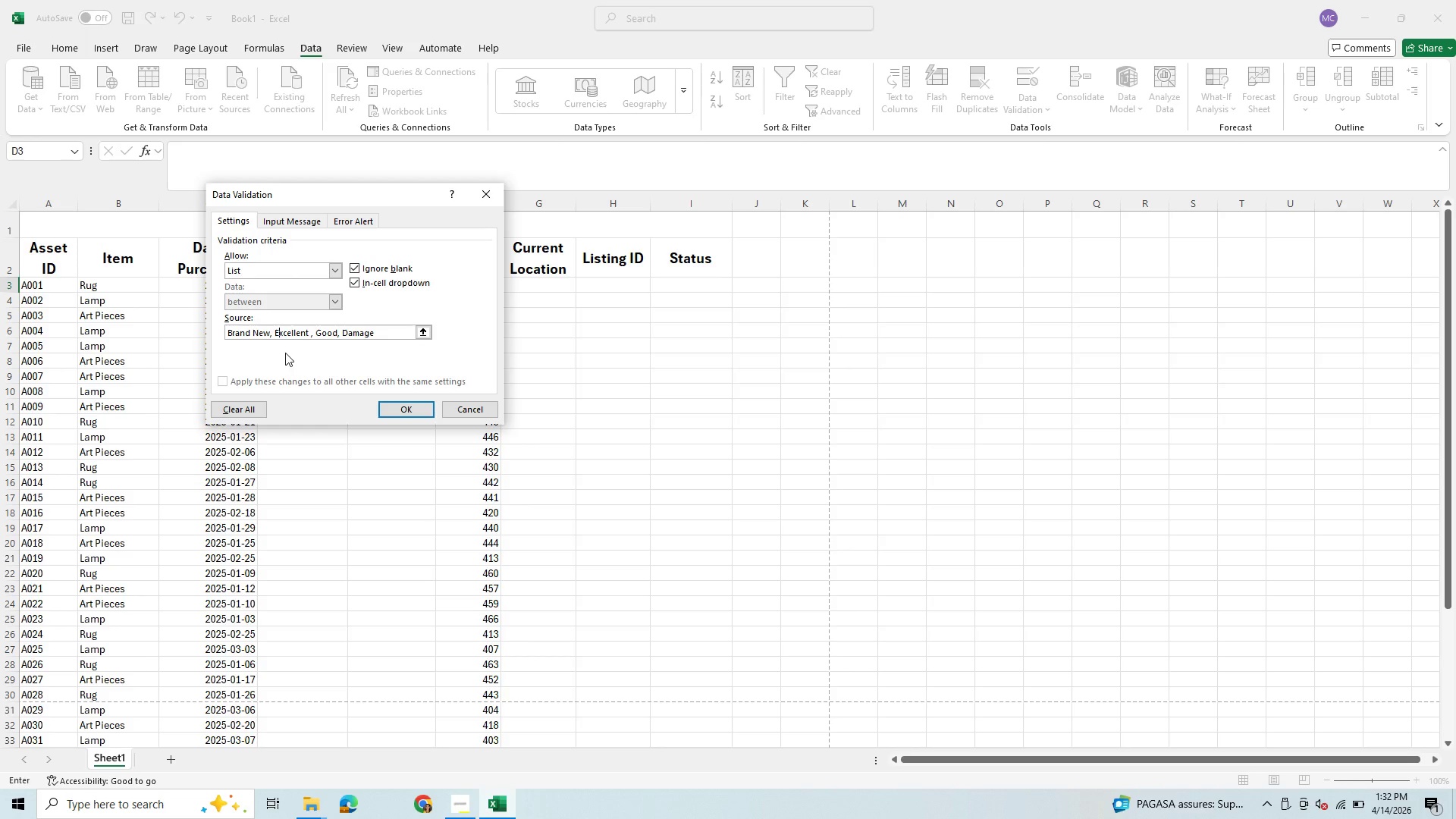 
left_click([397, 403])
 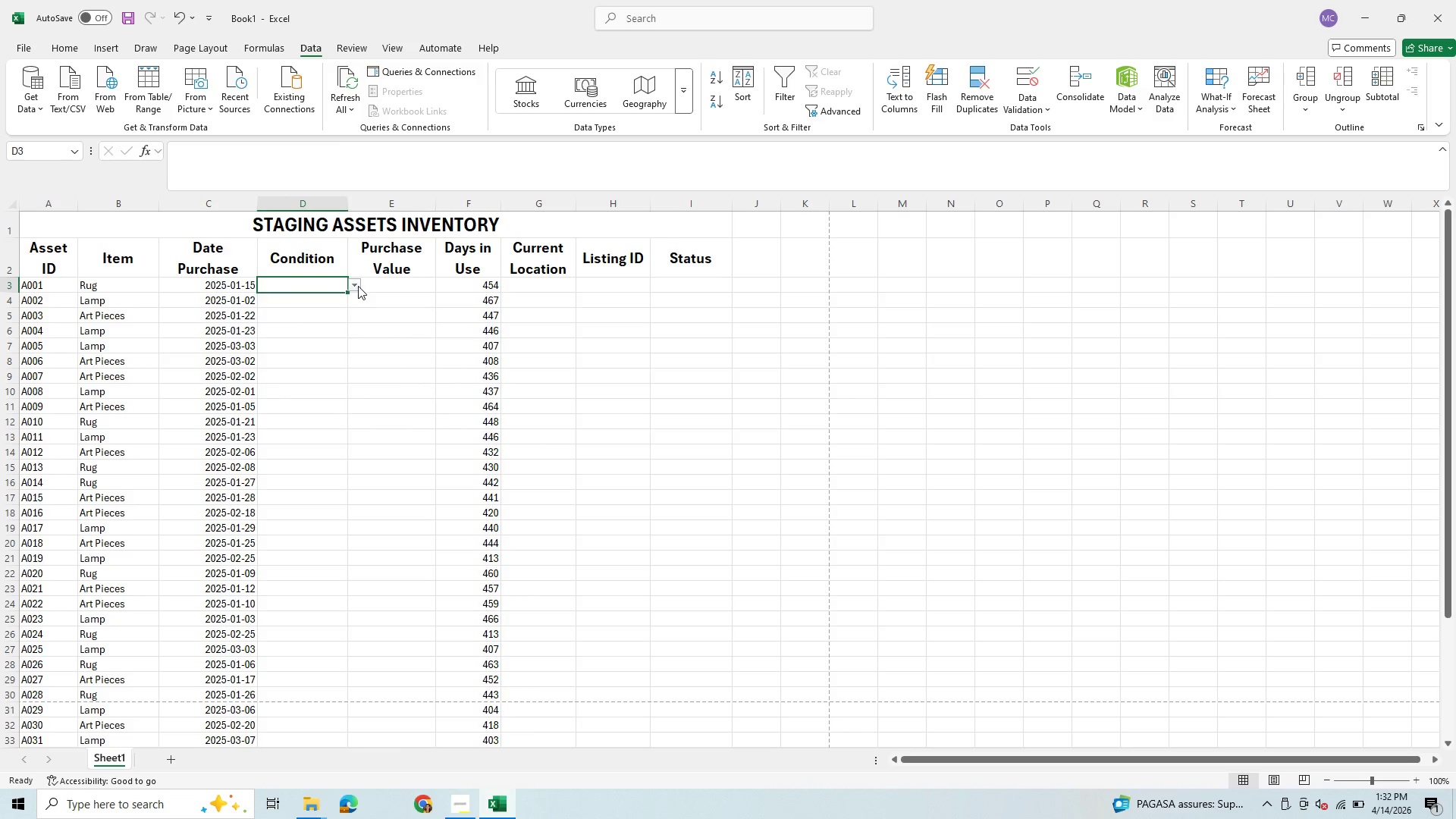 
left_click([358, 283])
 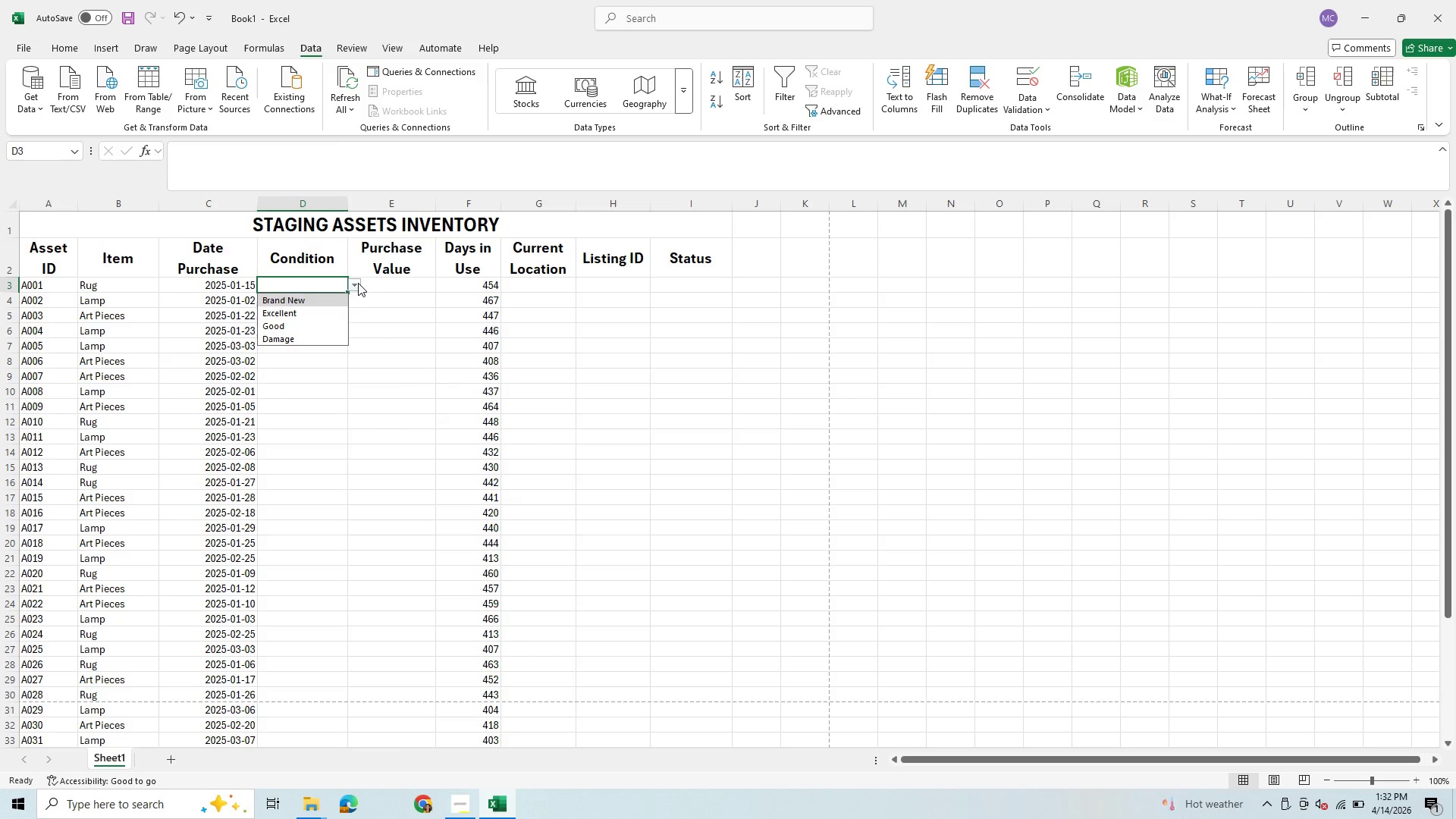 
left_click([358, 283])
 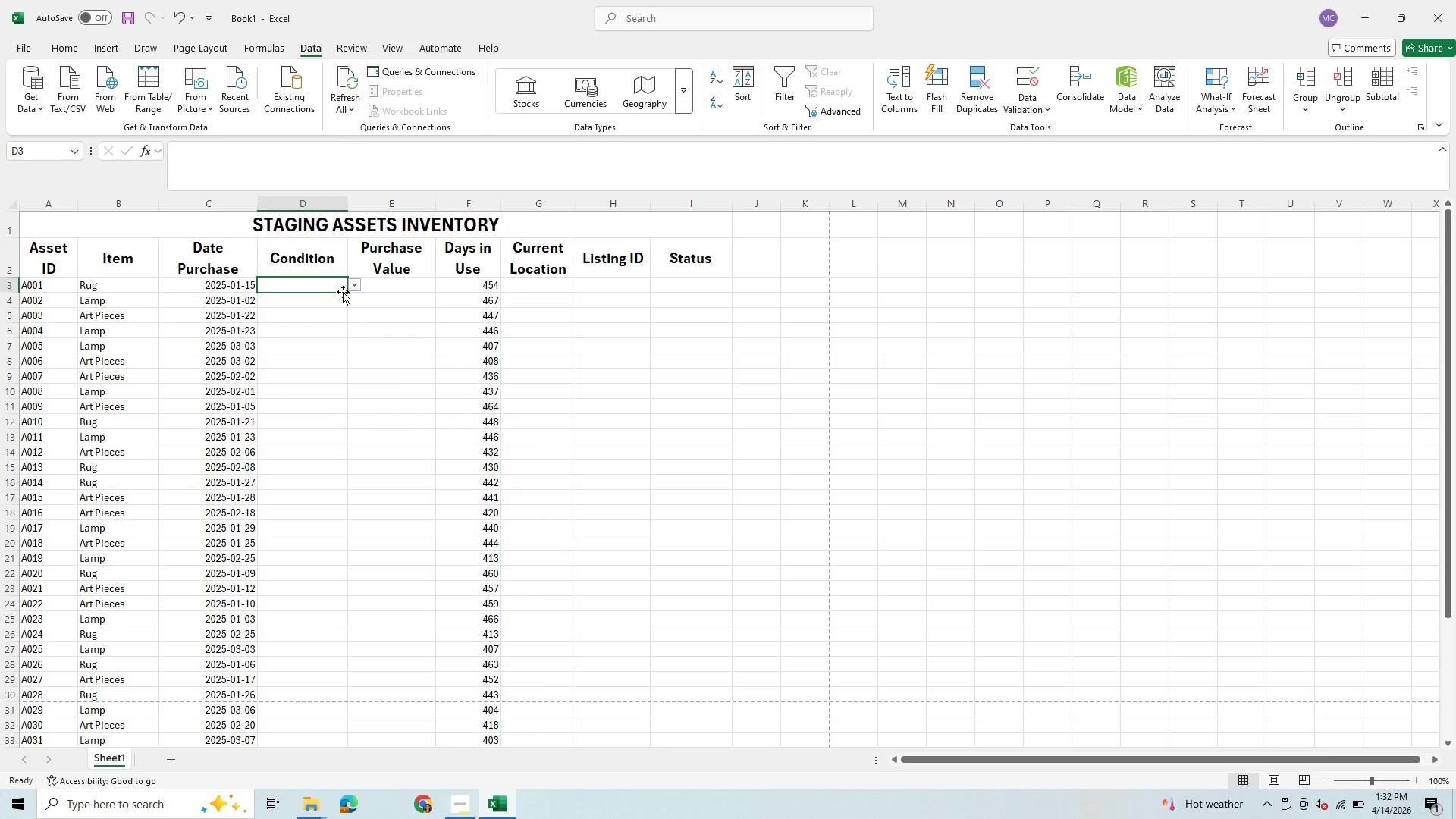 
key(Control+C)
 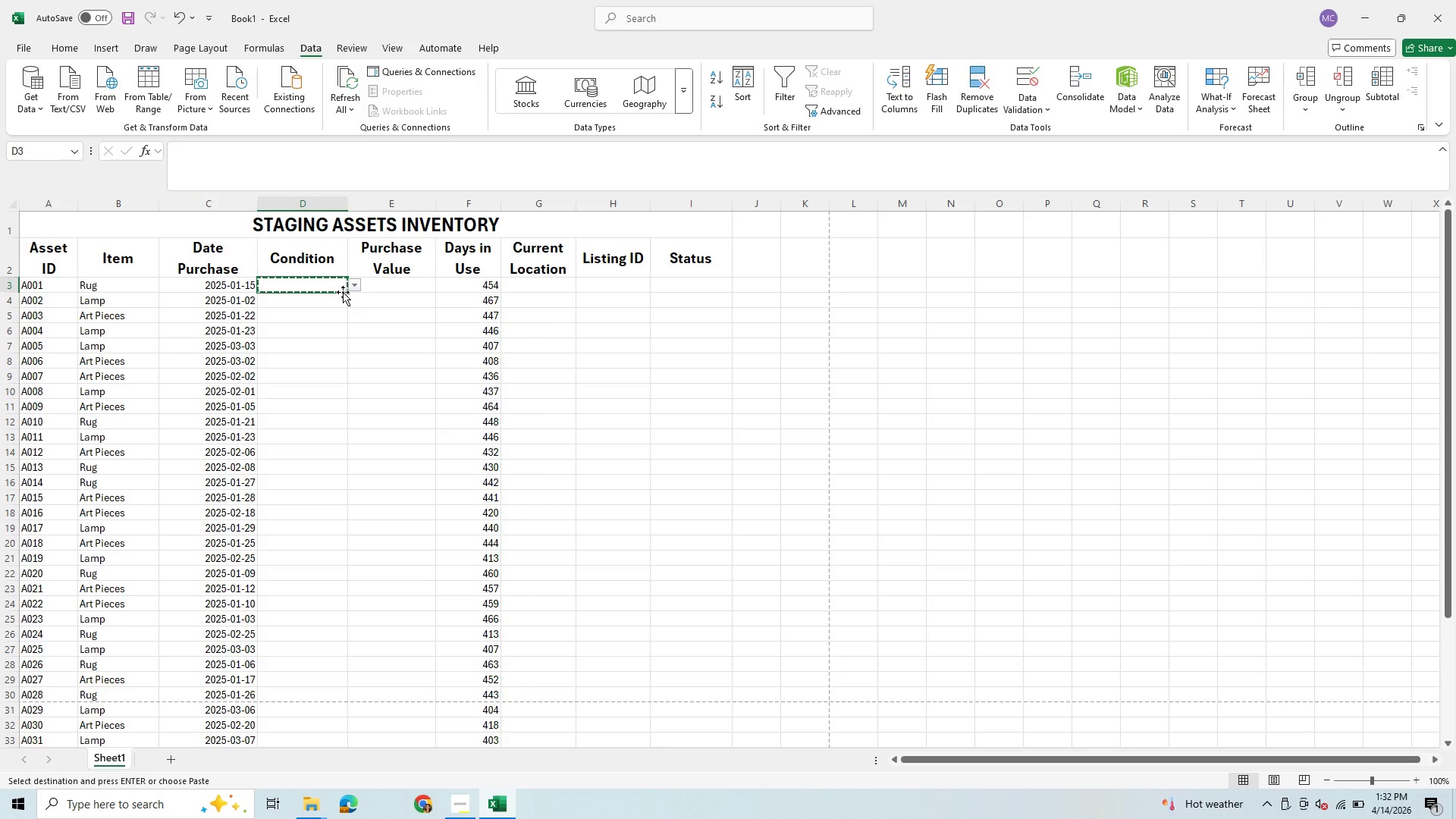 
key(Control+ControlLeft)
 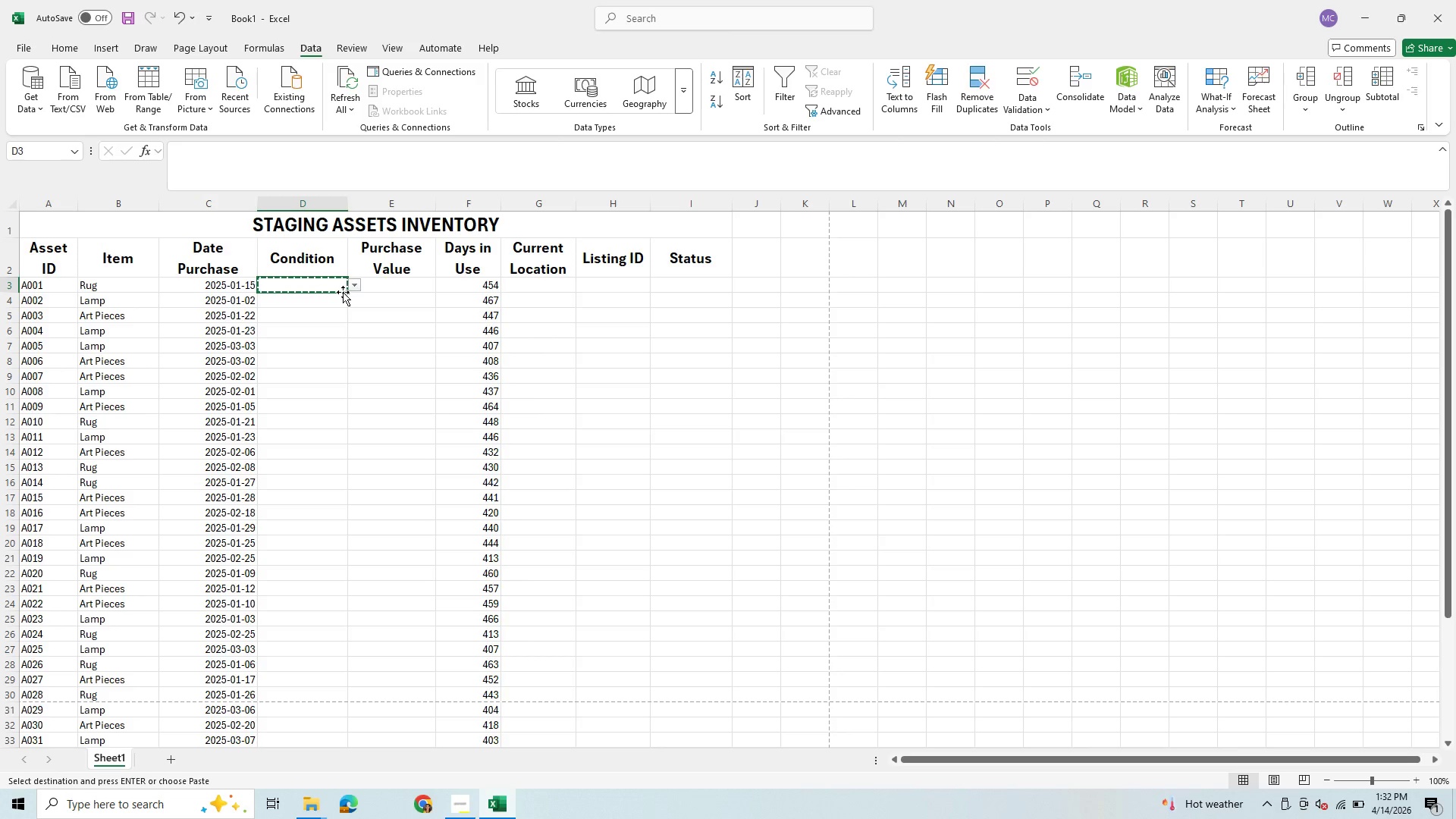 
hold_key(key=ArrowDown, duration=1.52)
 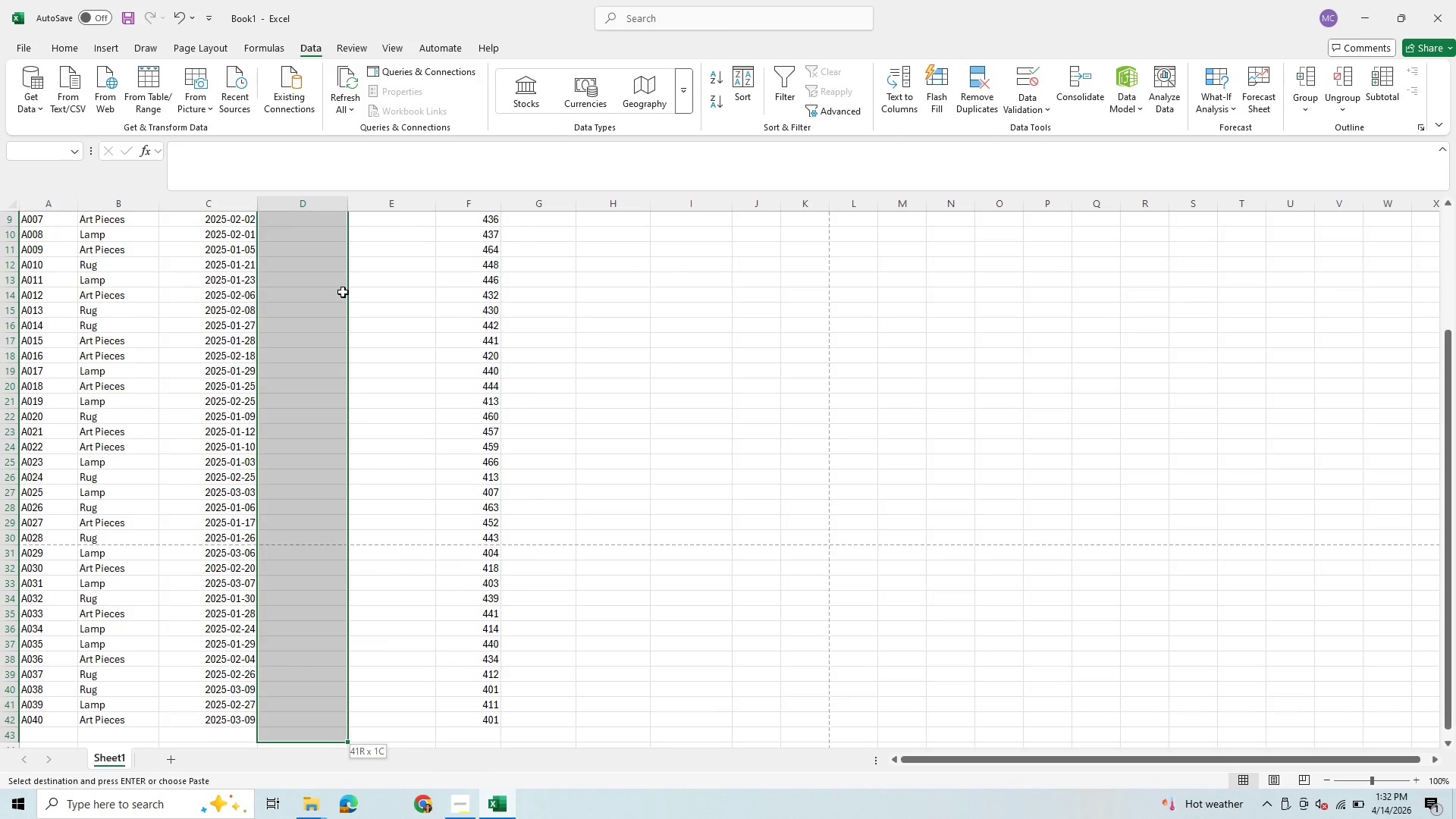 
hold_key(key=ArrowDown, duration=0.31)
 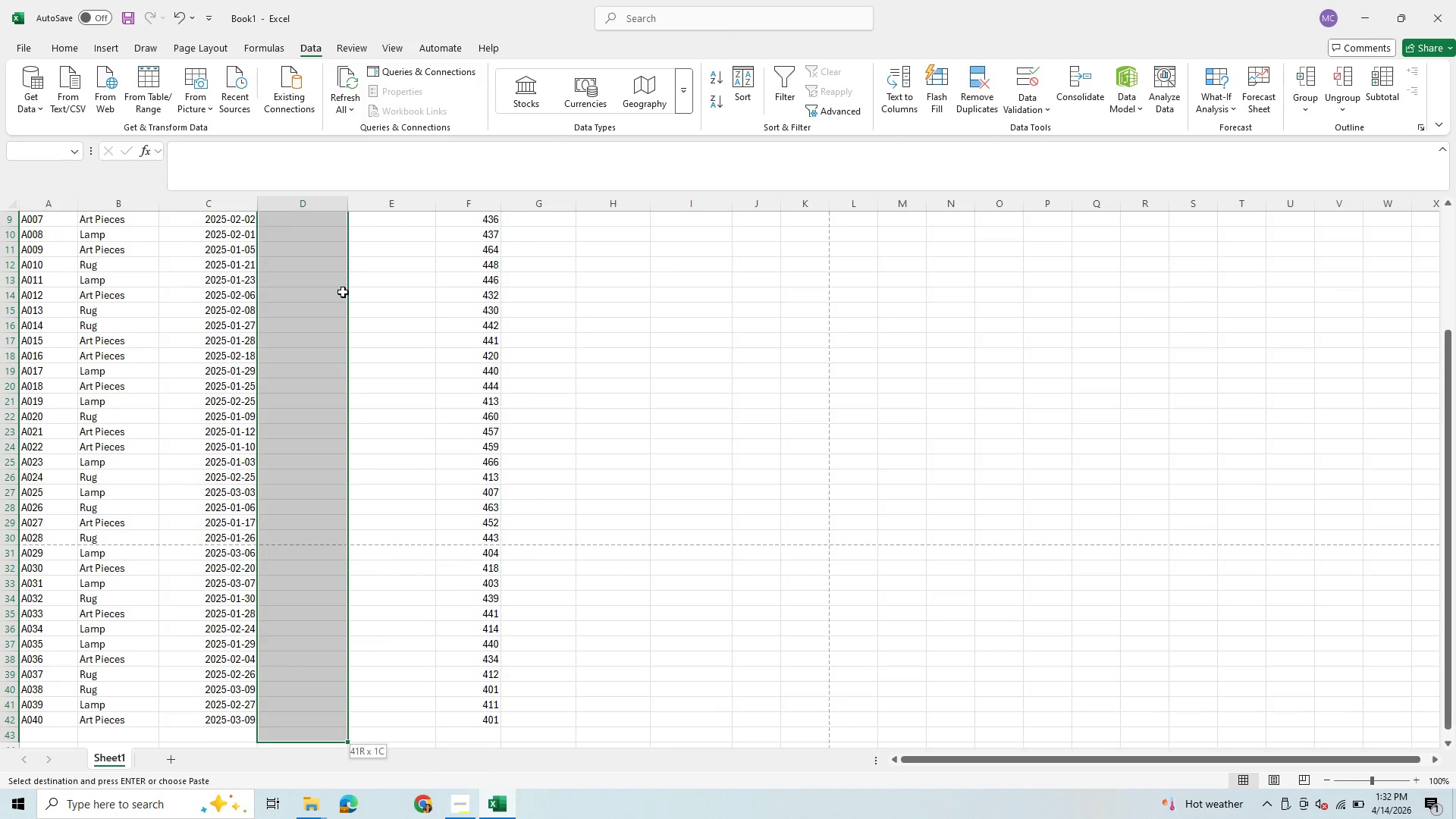 
key(Shift+ArrowDown)
 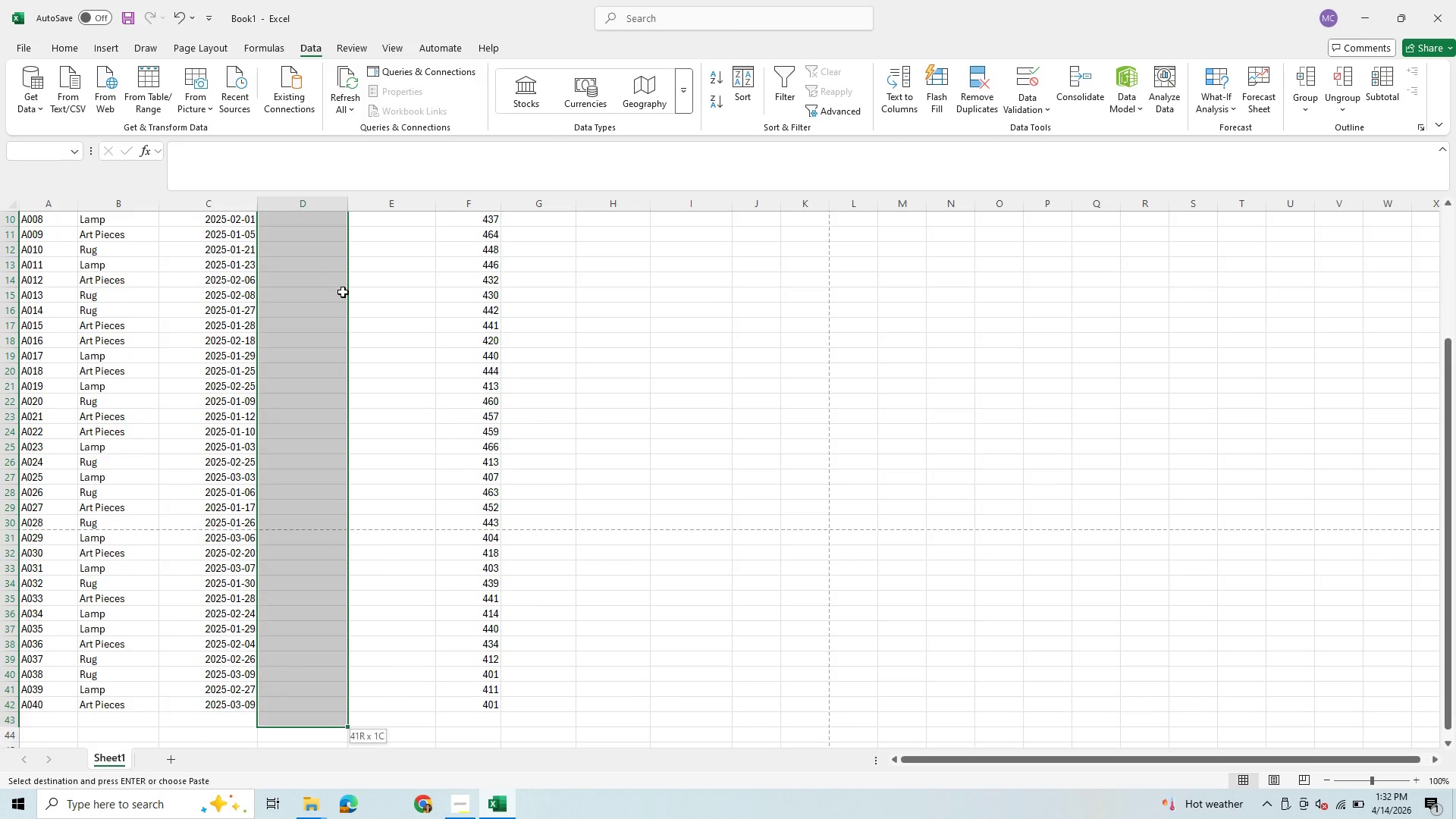 
key(Shift+ArrowUp)
 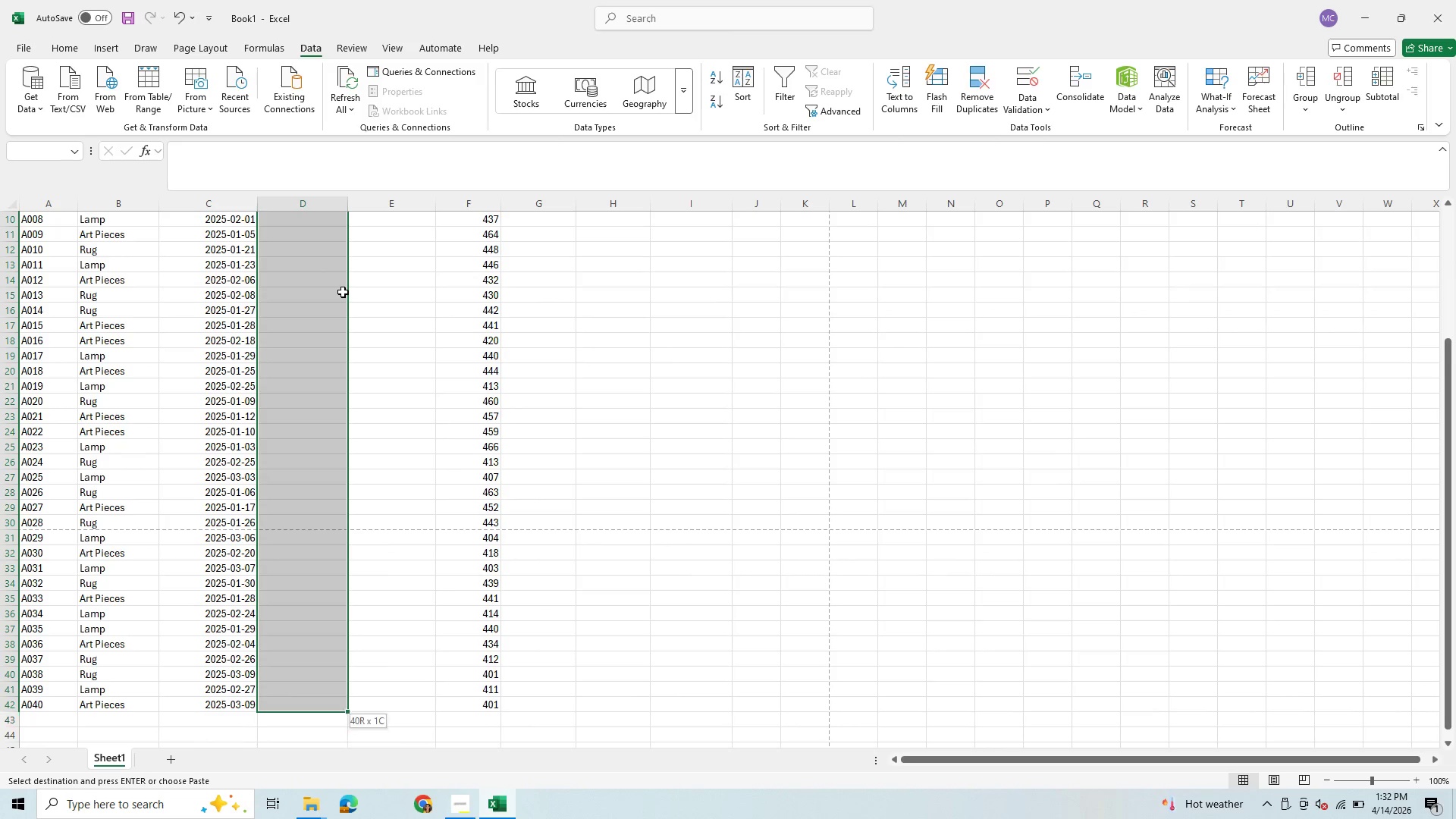 
key(Shift+ArrowUp)
 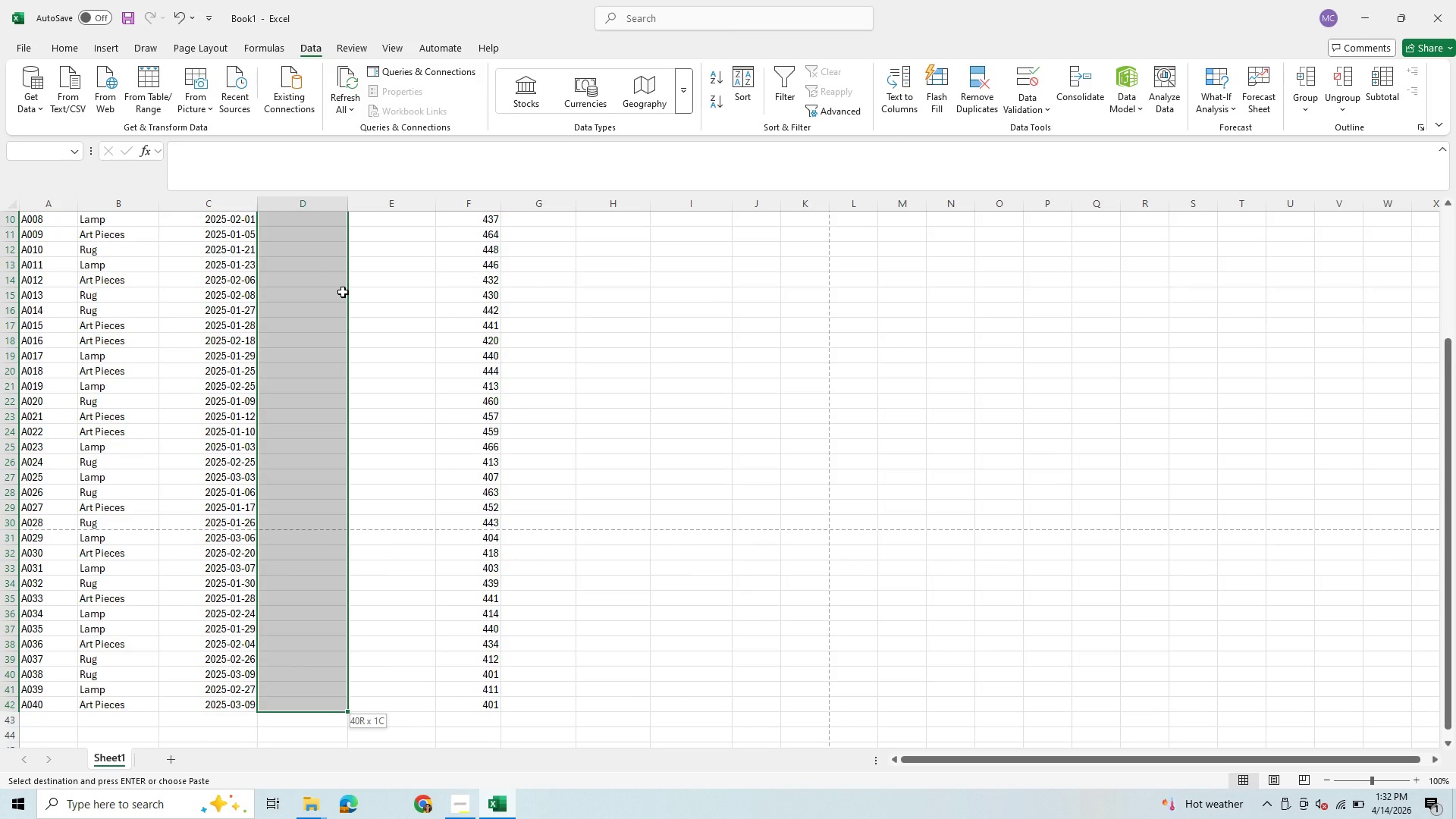 
key(Control+V)
 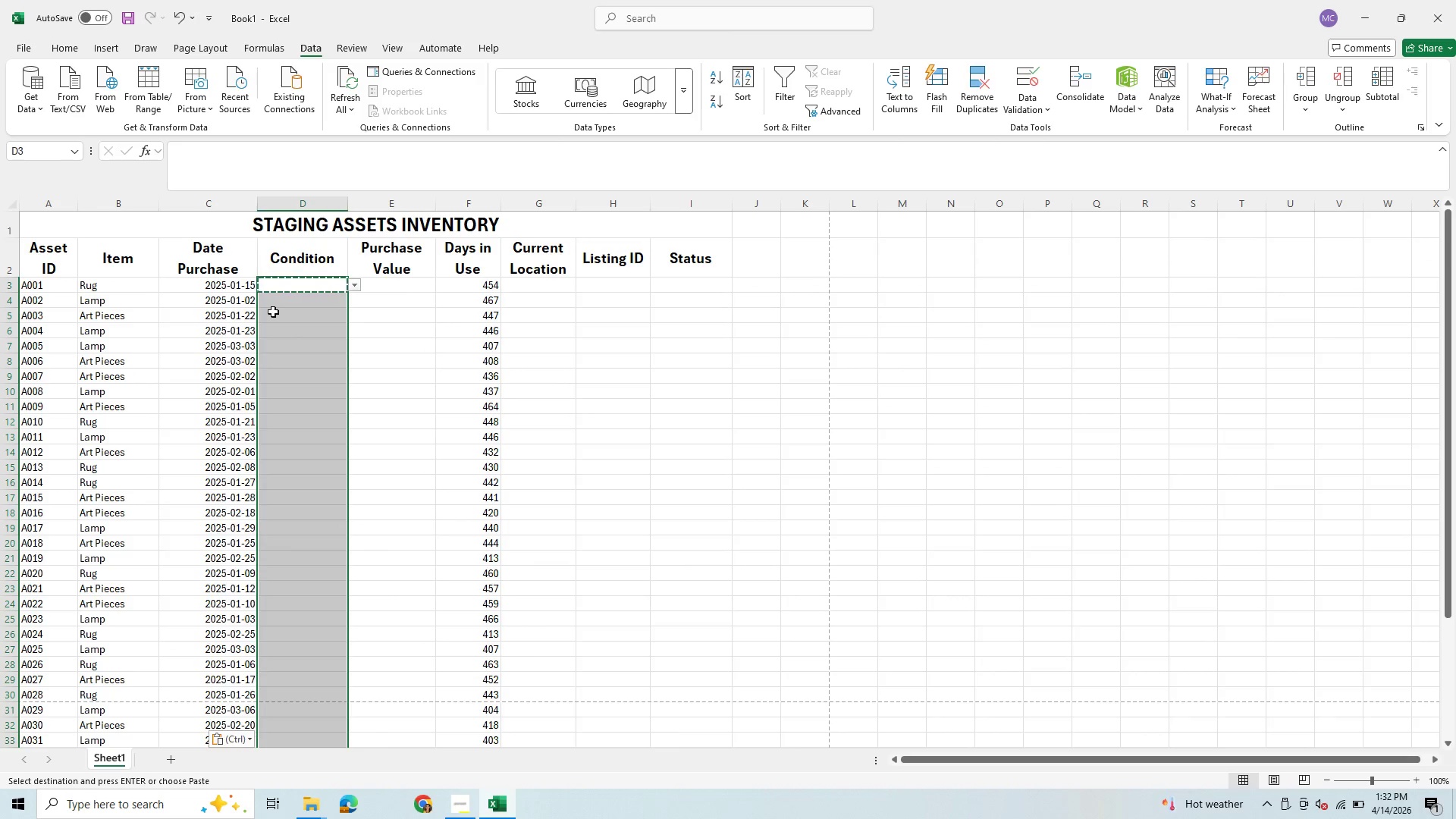 
left_click([289, 303])
 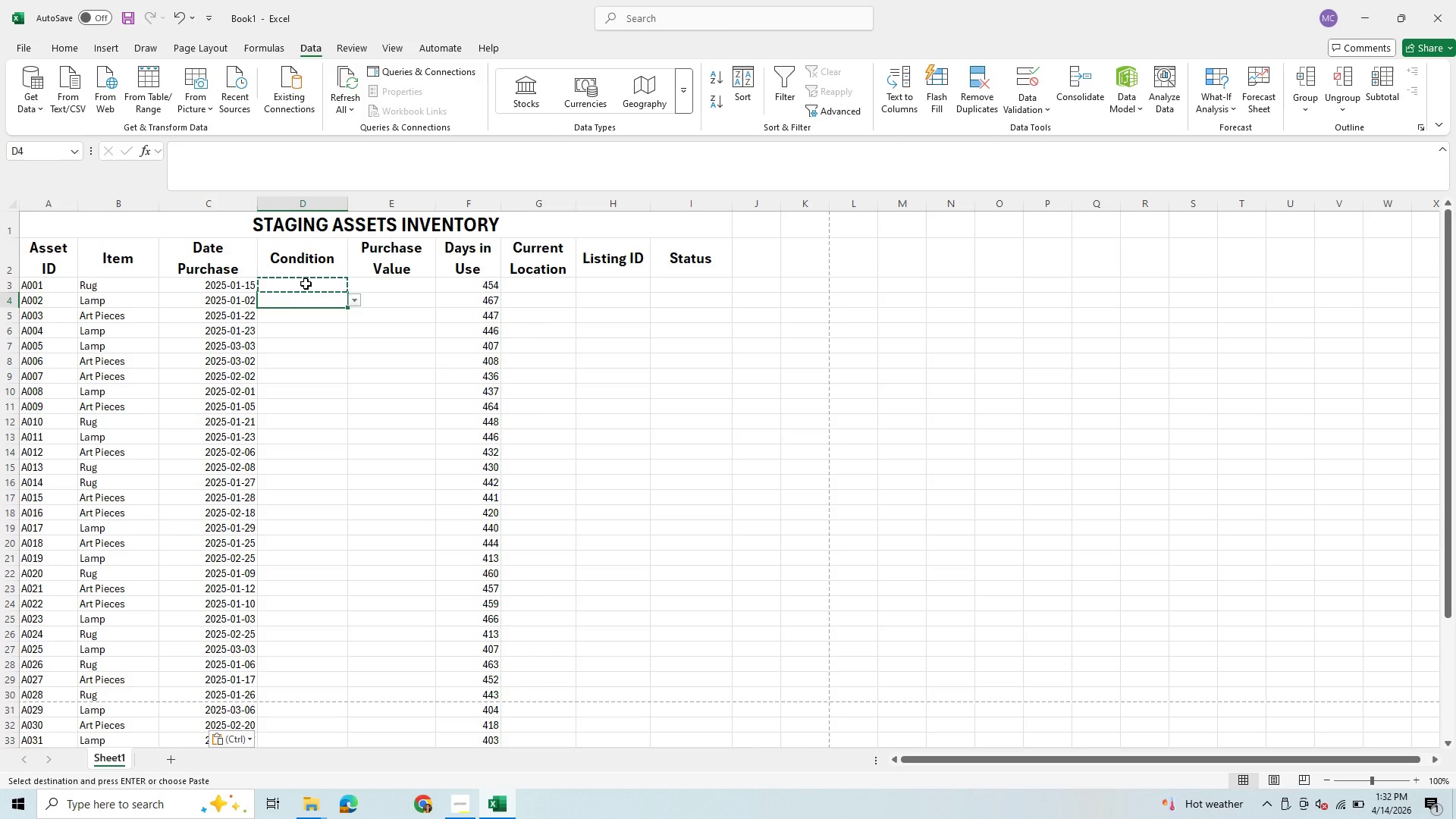 
left_click([306, 281])
 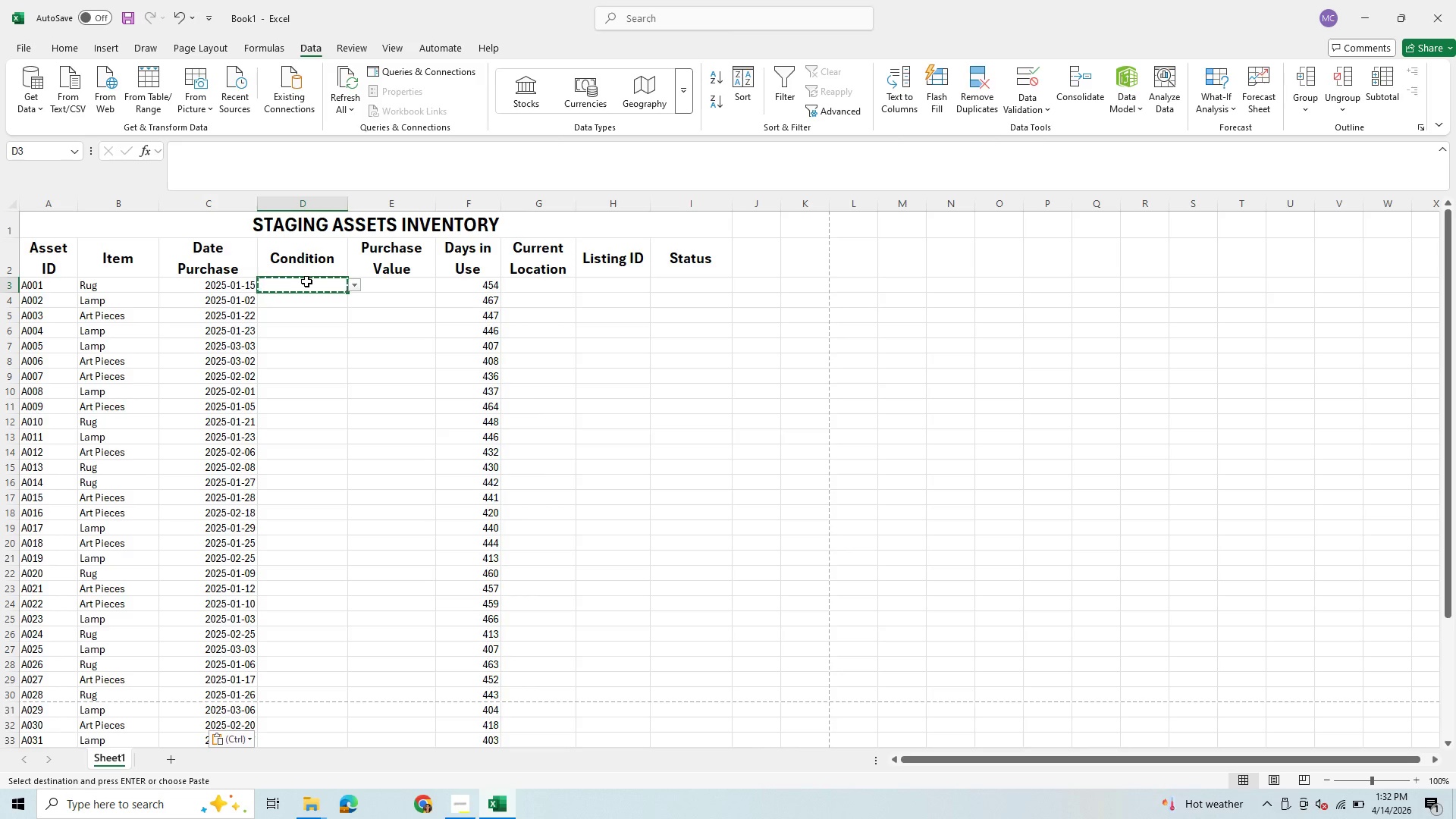 
key(Enter)
 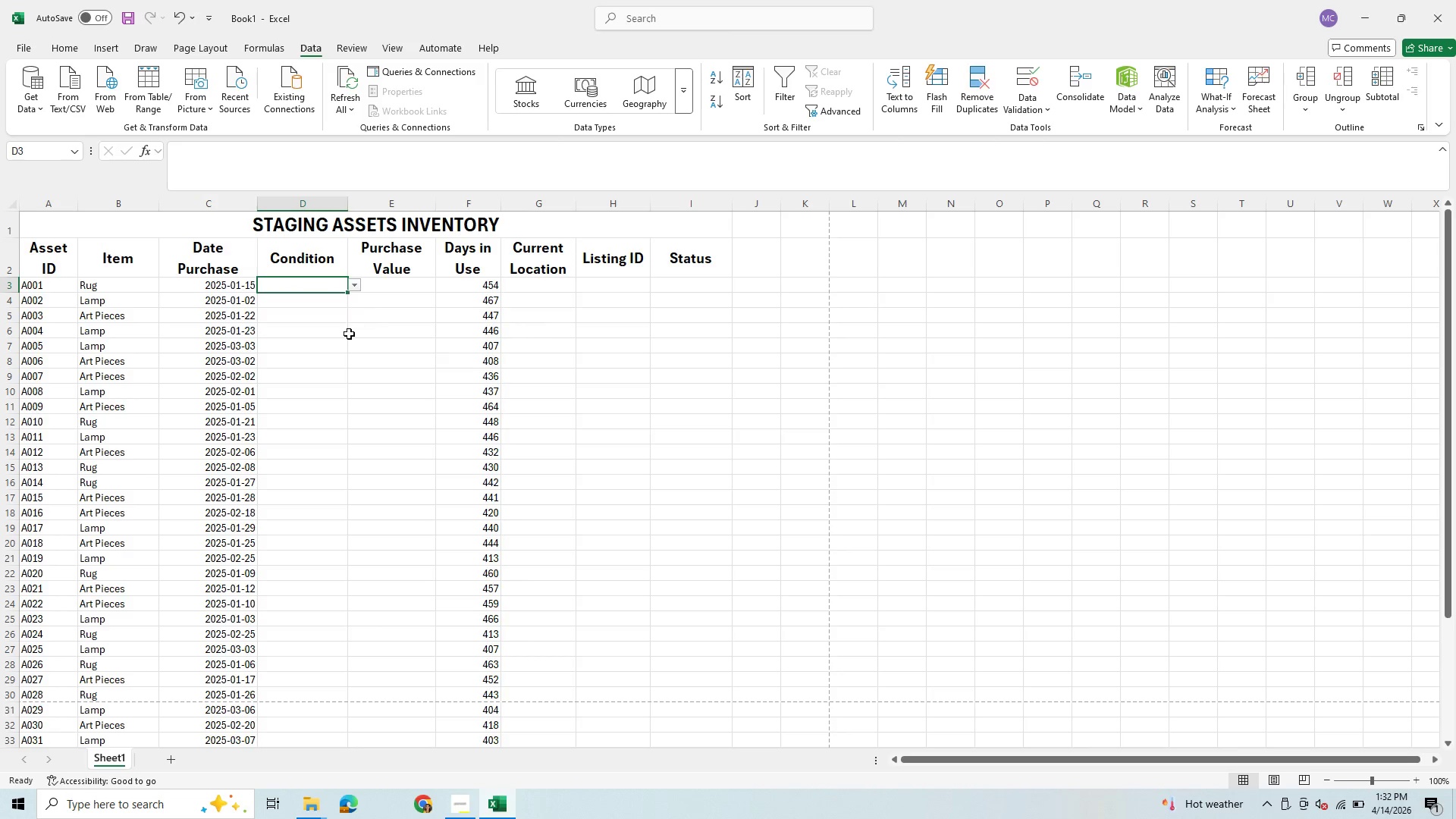 
mouse_move([344, 303])
 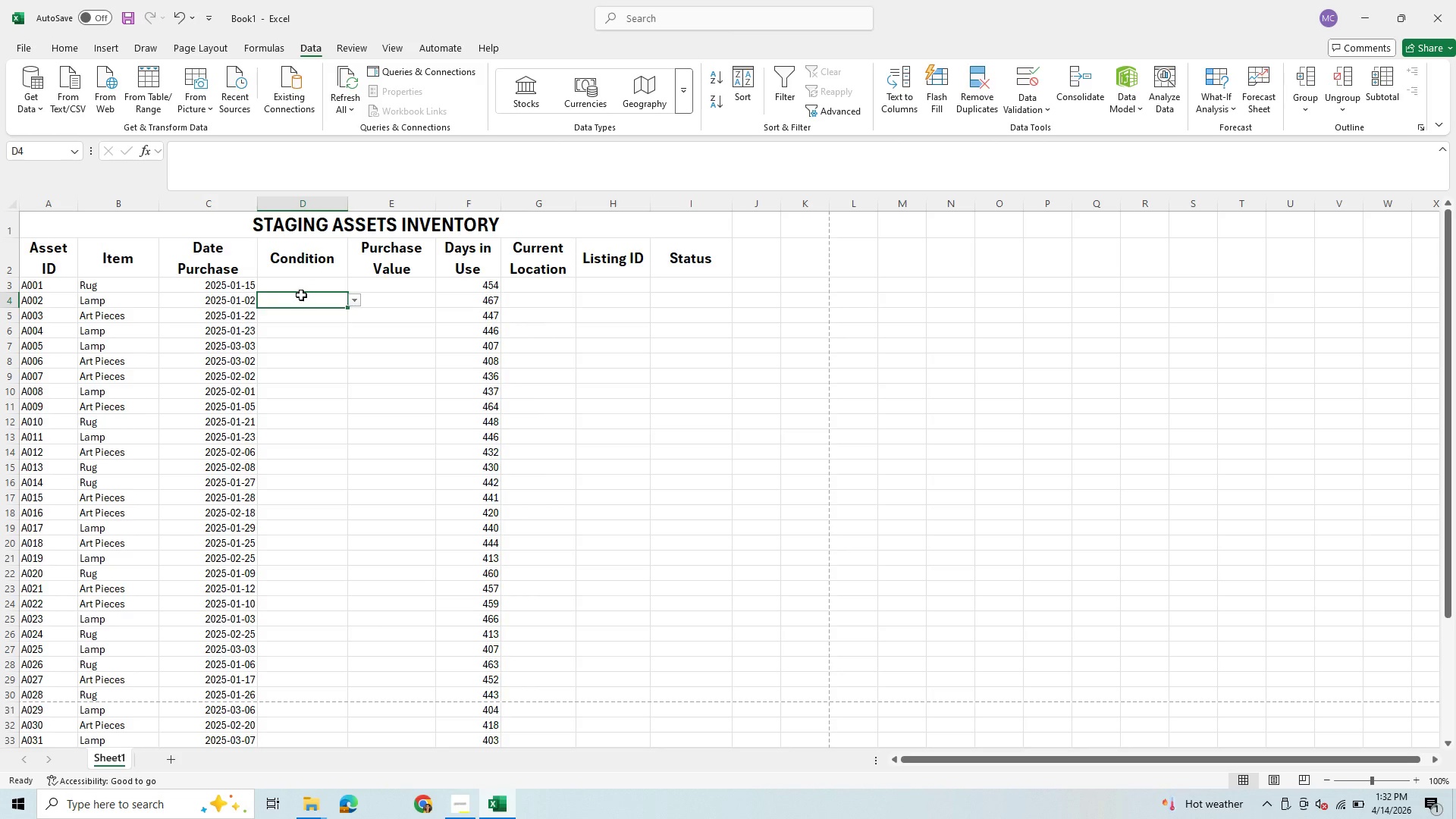 
left_click([304, 280])
 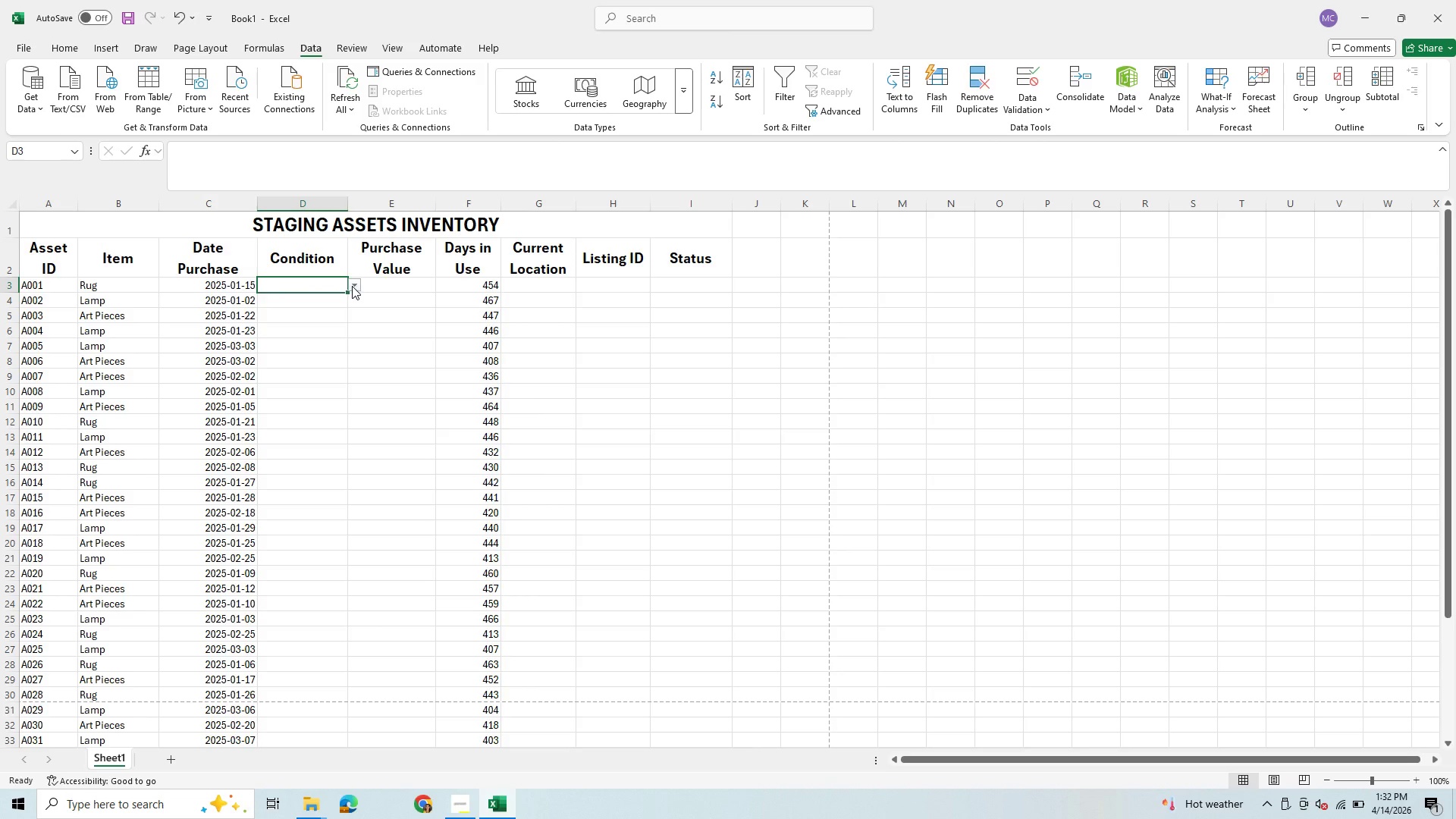 
left_click([352, 286])
 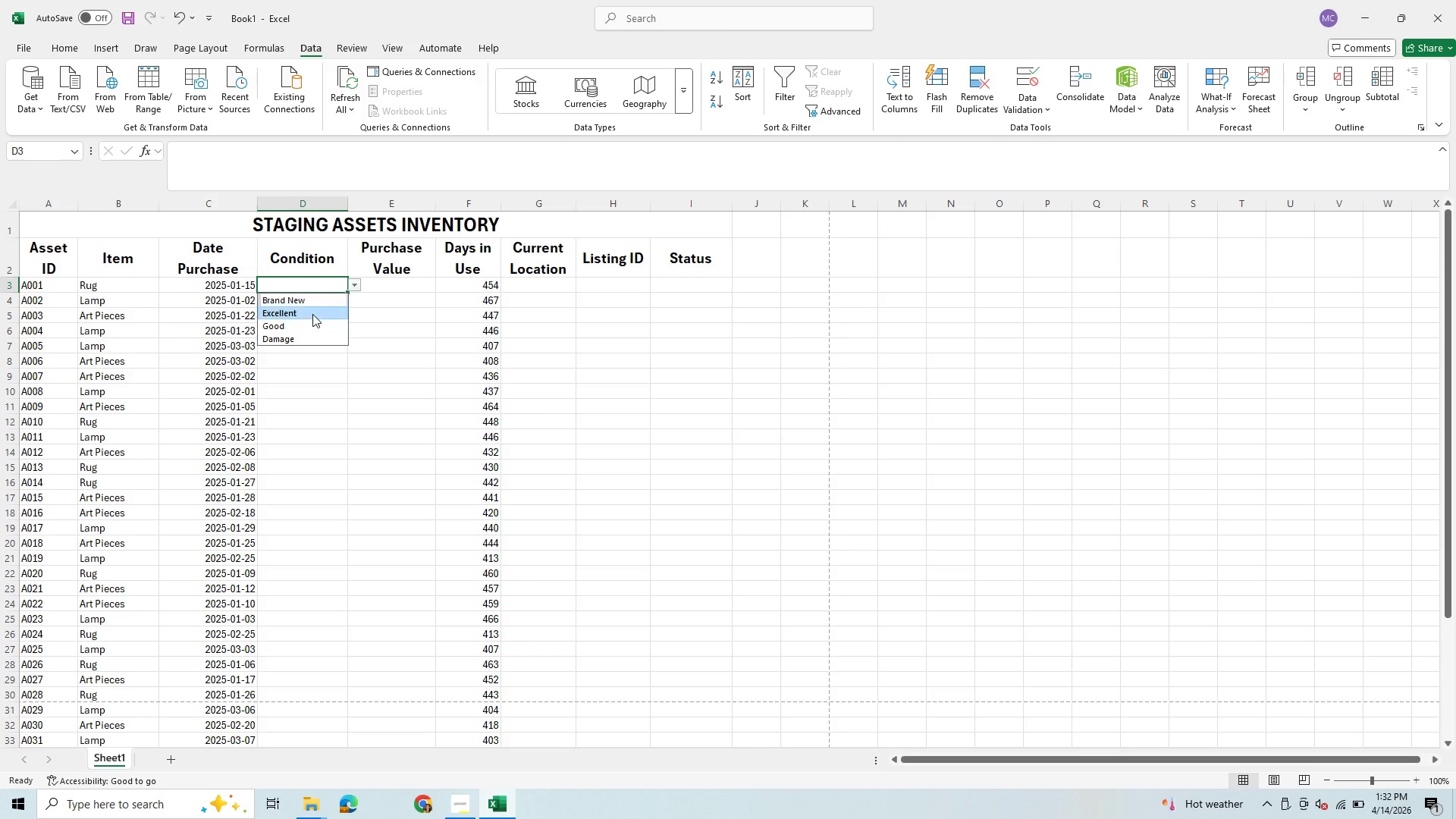 
left_click([312, 314])
 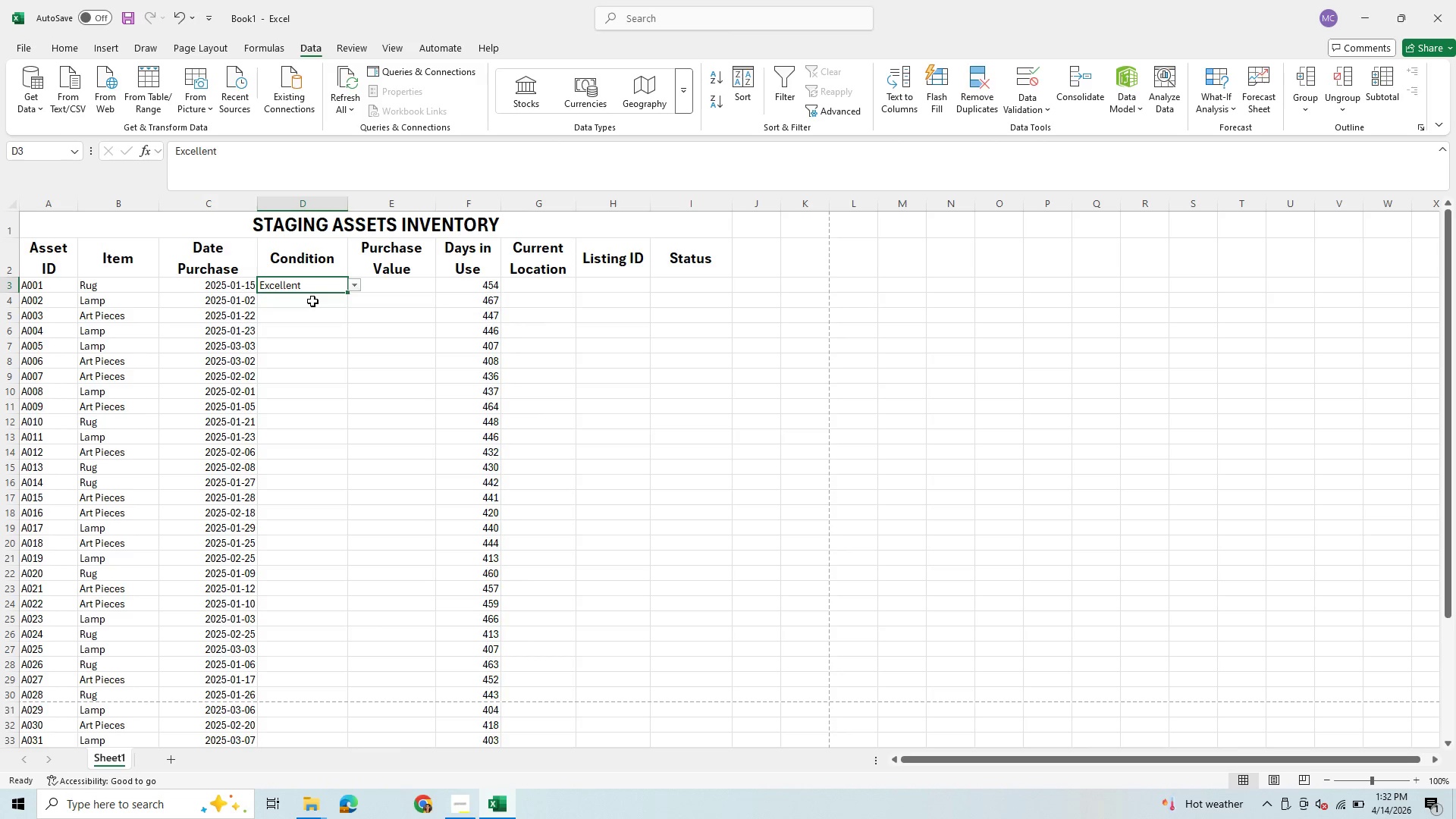 
left_click([312, 301])
 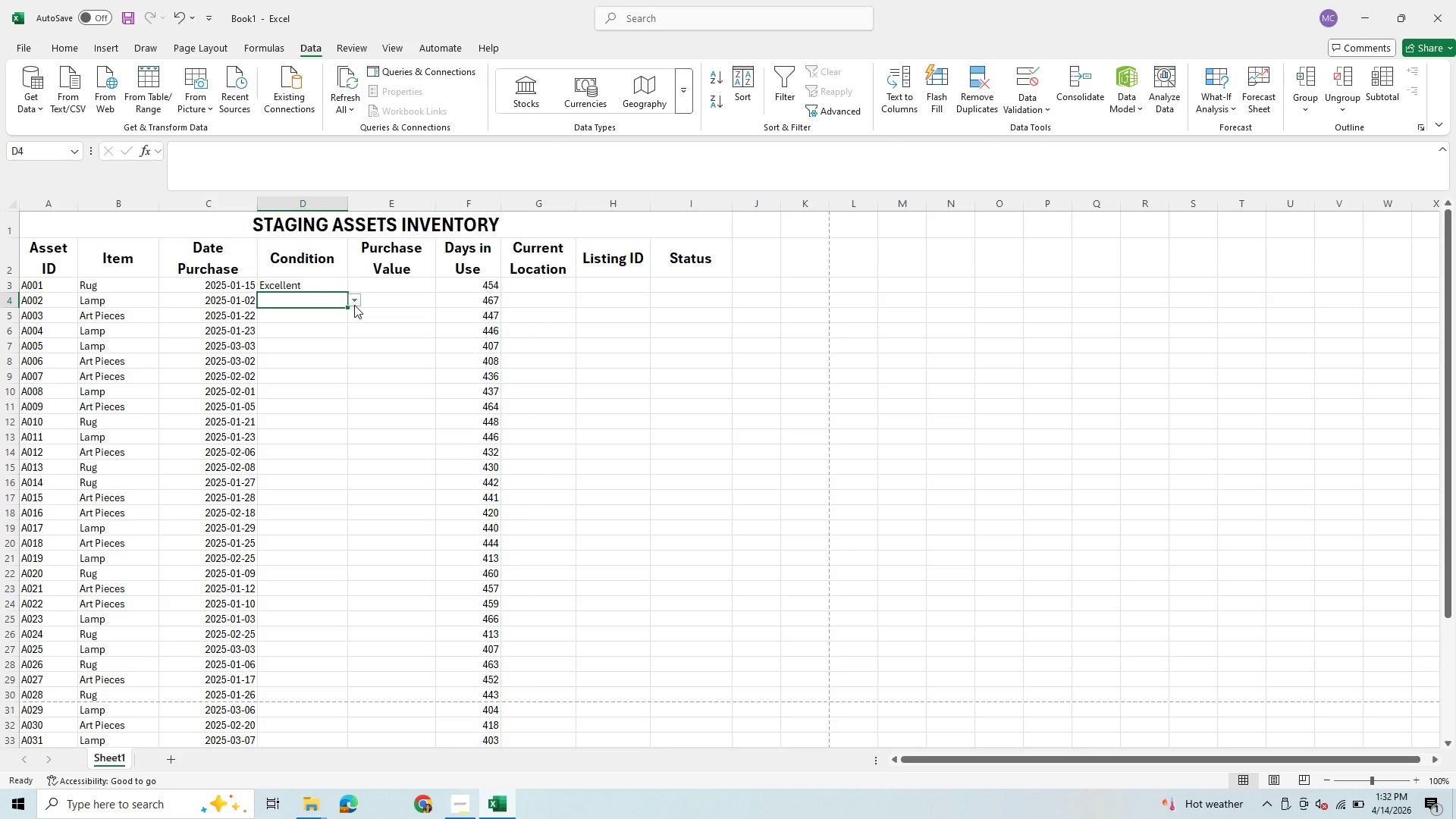 
left_click([354, 304])
 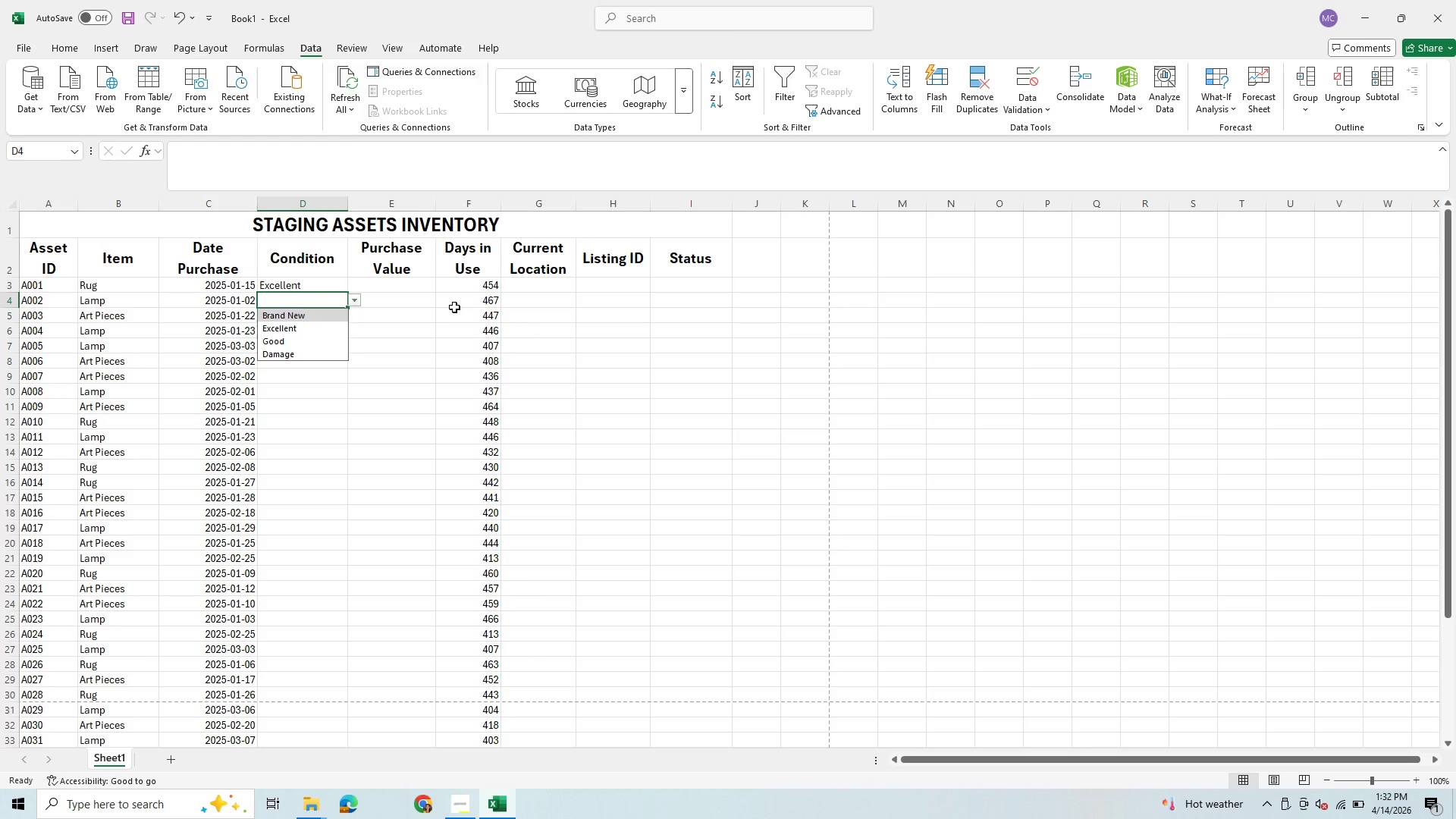 
wait(7.5)
 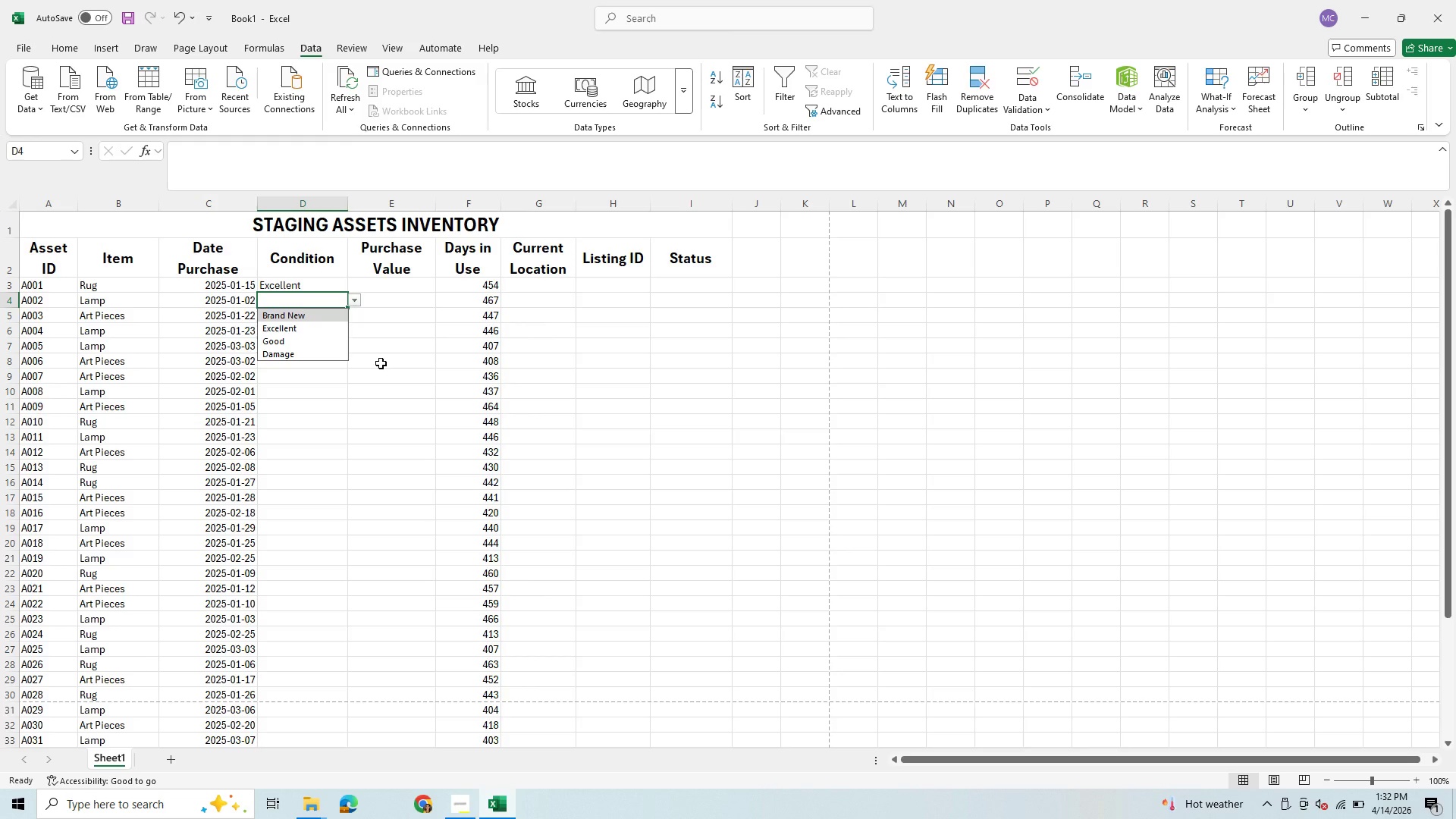 
left_click([549, 284])
 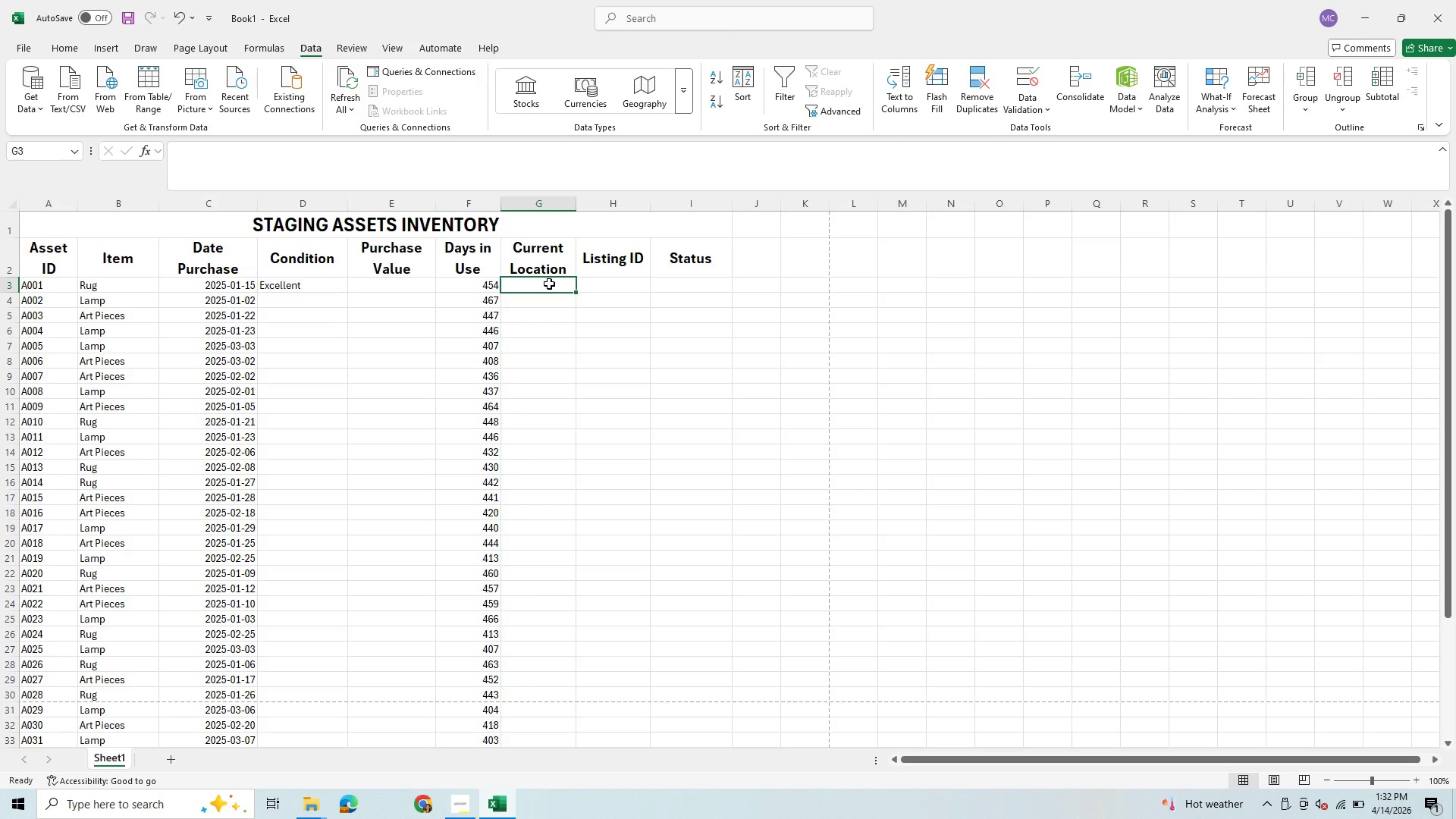 
wait(9.27)
 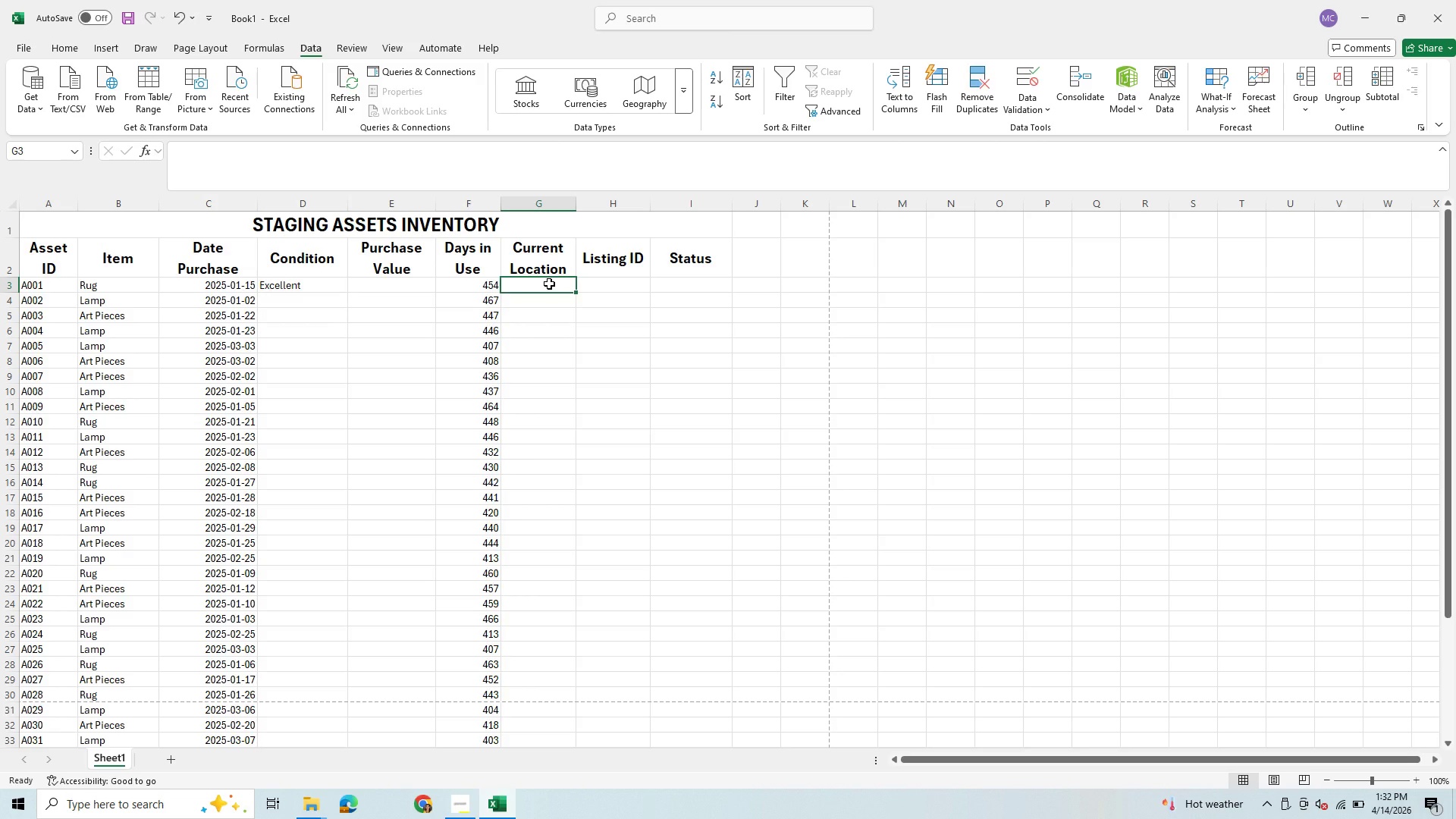 
left_click([456, 810])